 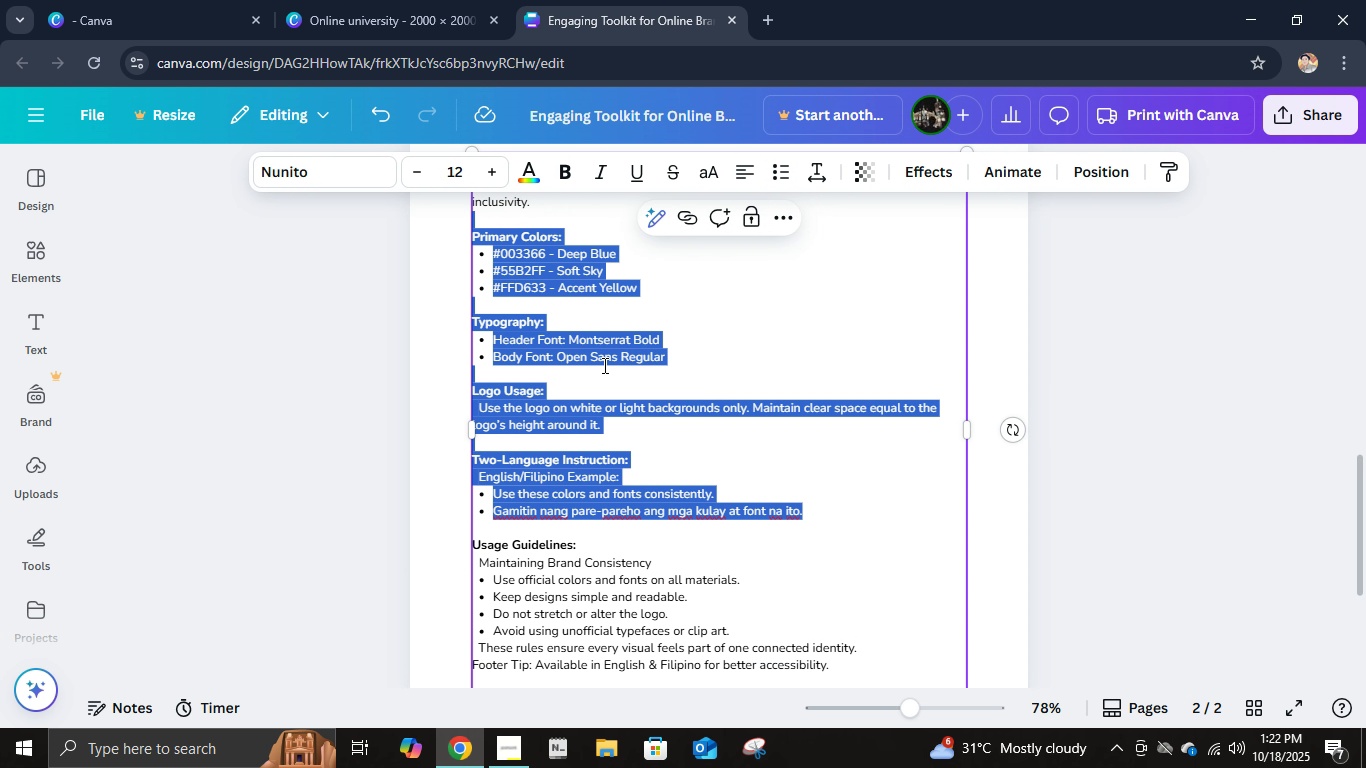 
hold_key(key=Backspace, duration=1.25)
 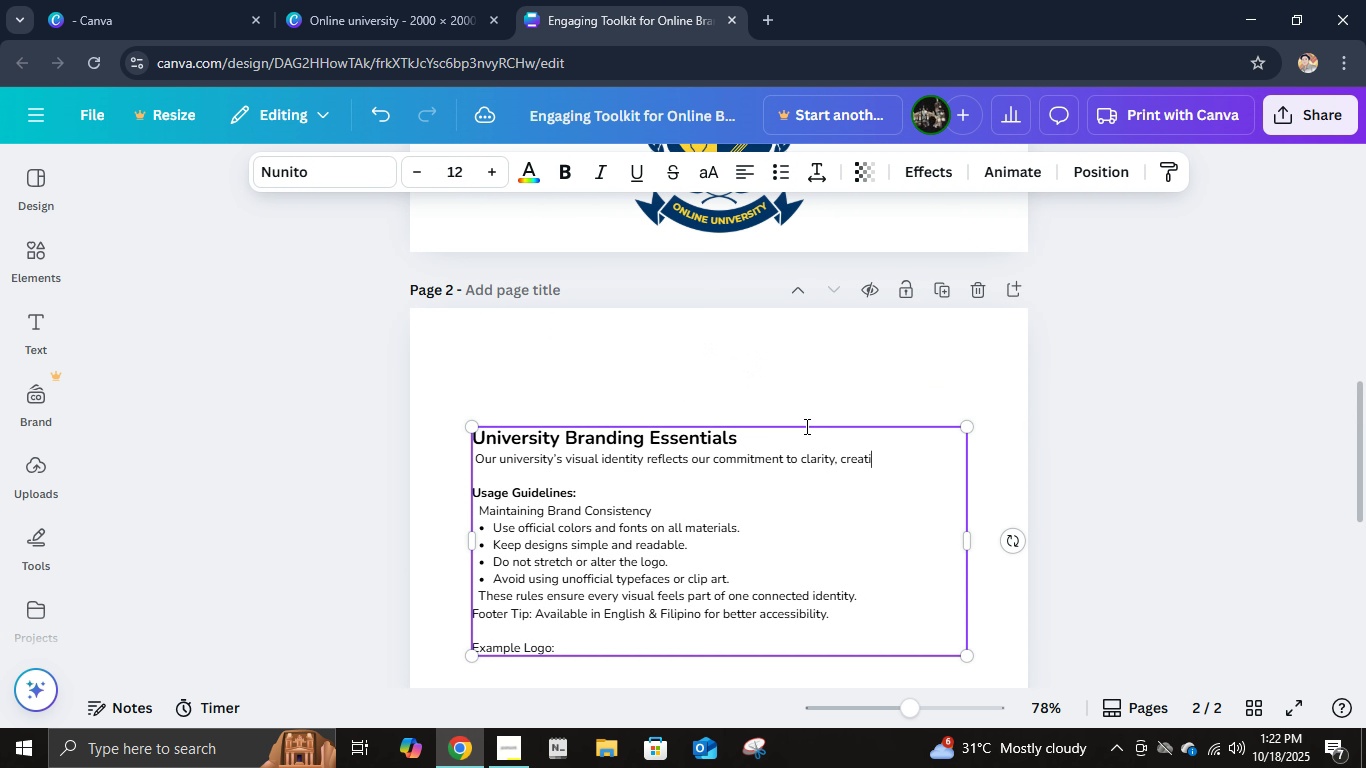 
scroll: coordinate [795, 445], scroll_direction: up, amount: 1.0
 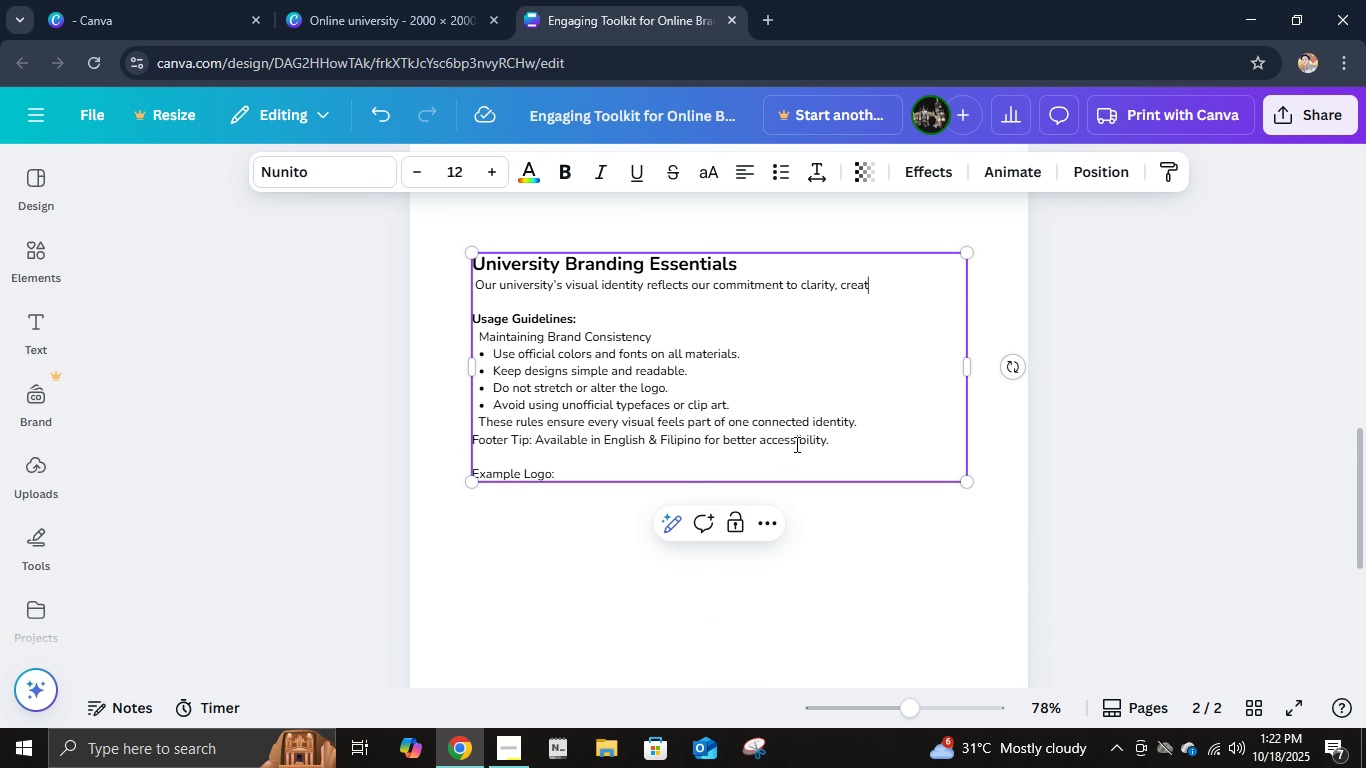 
hold_key(key=Backspace, duration=1.5)
 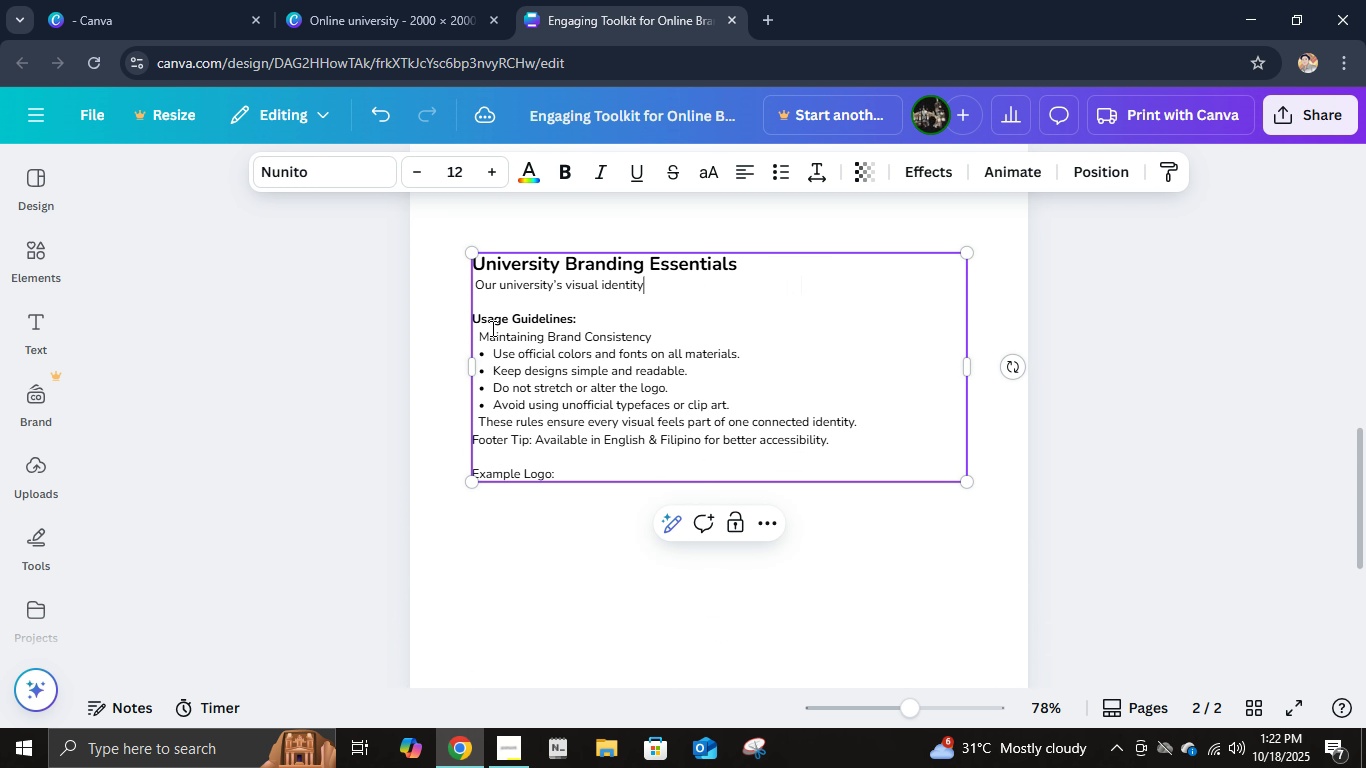 
hold_key(key=Backspace, duration=0.38)
 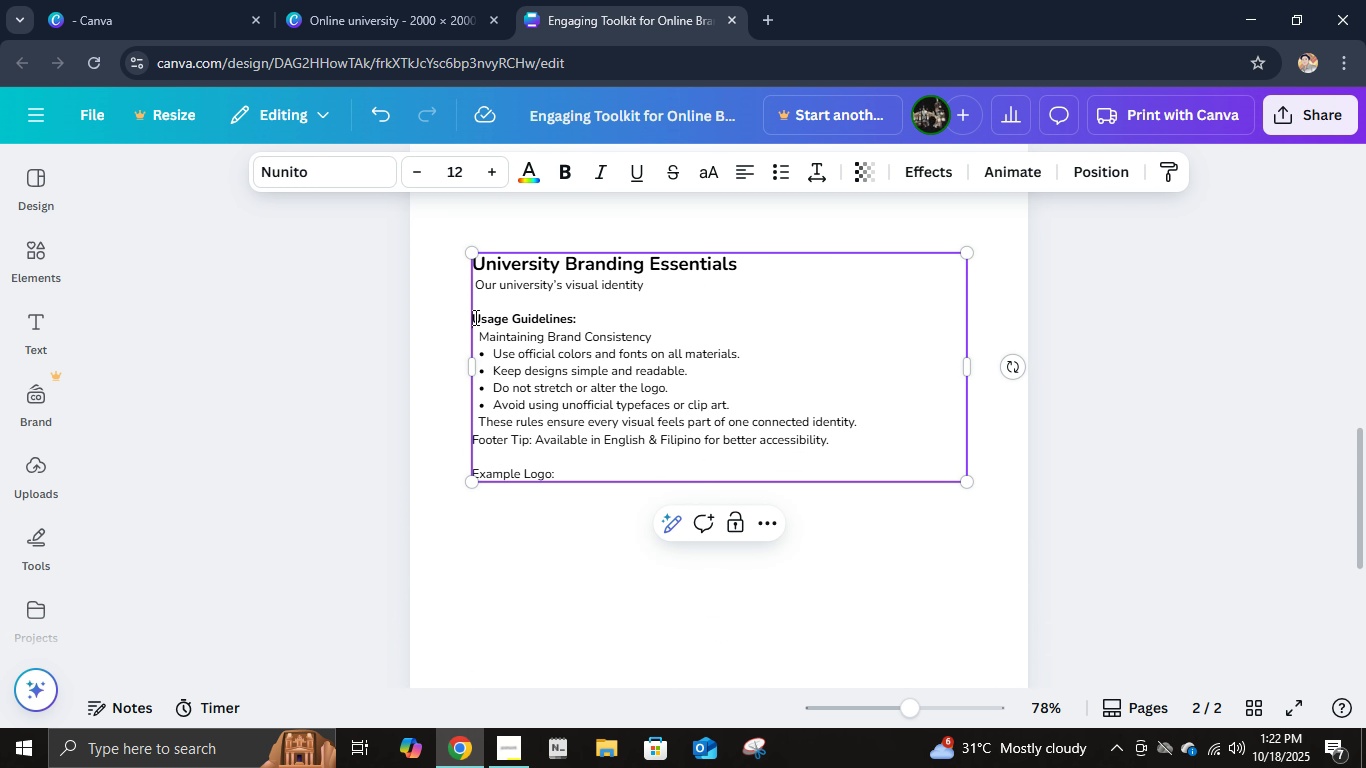 
left_click([474, 317])
 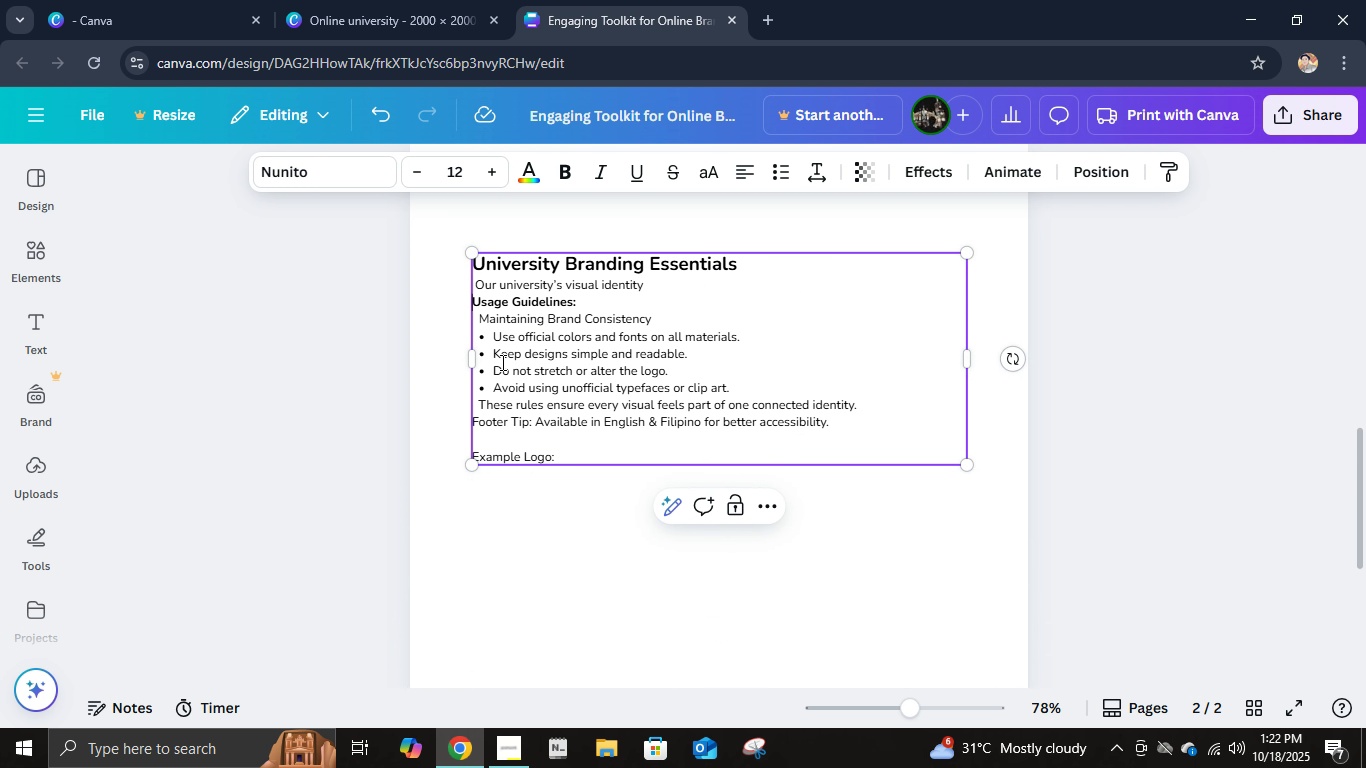 
hold_key(key=Backspace, duration=1.53)
 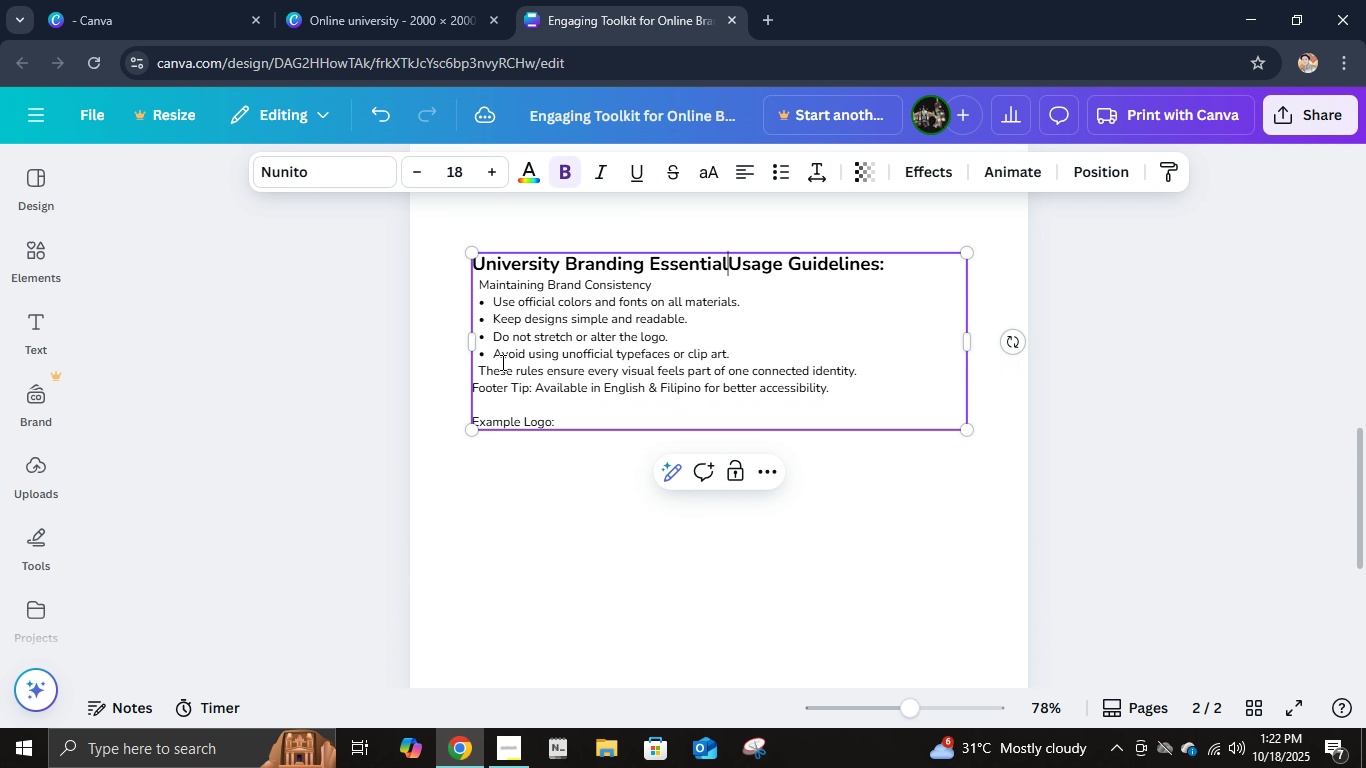 
hold_key(key=Backspace, duration=1.53)
 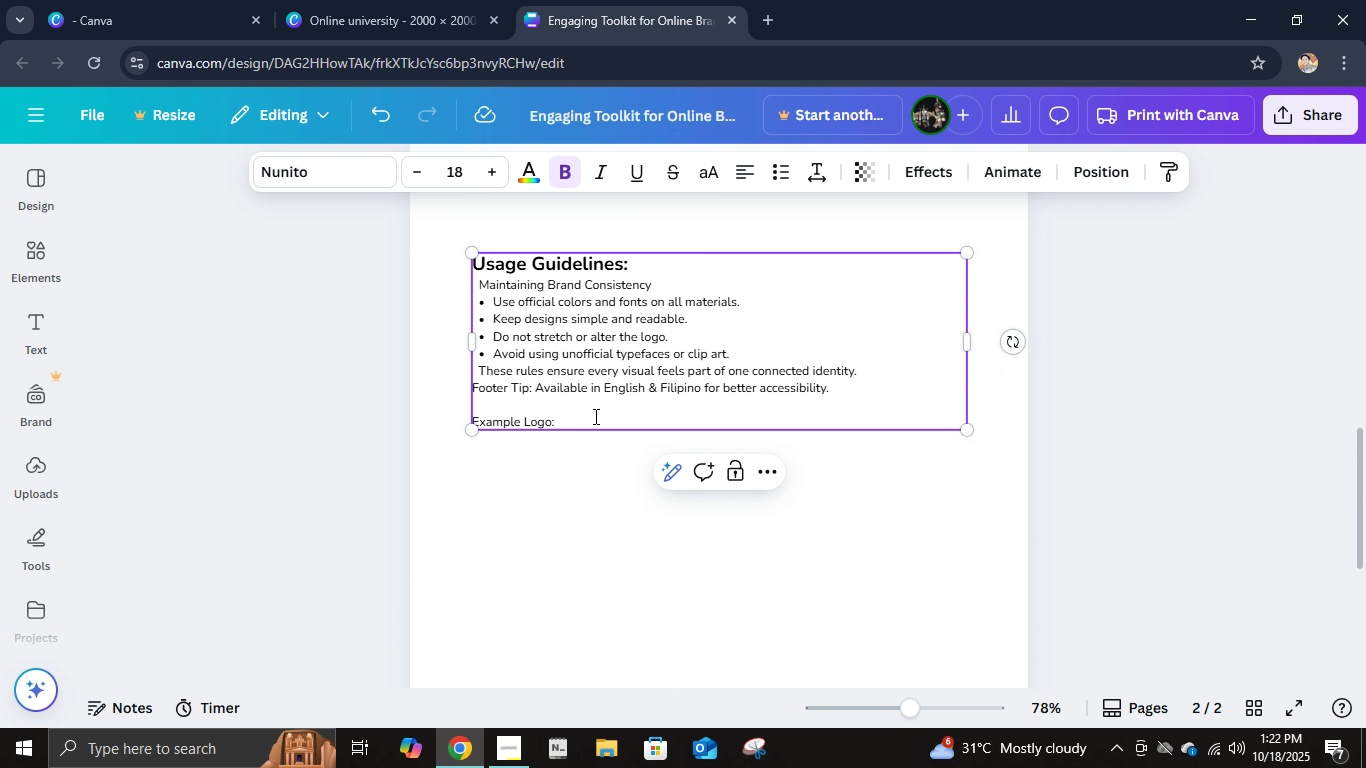 
key(Backspace)
 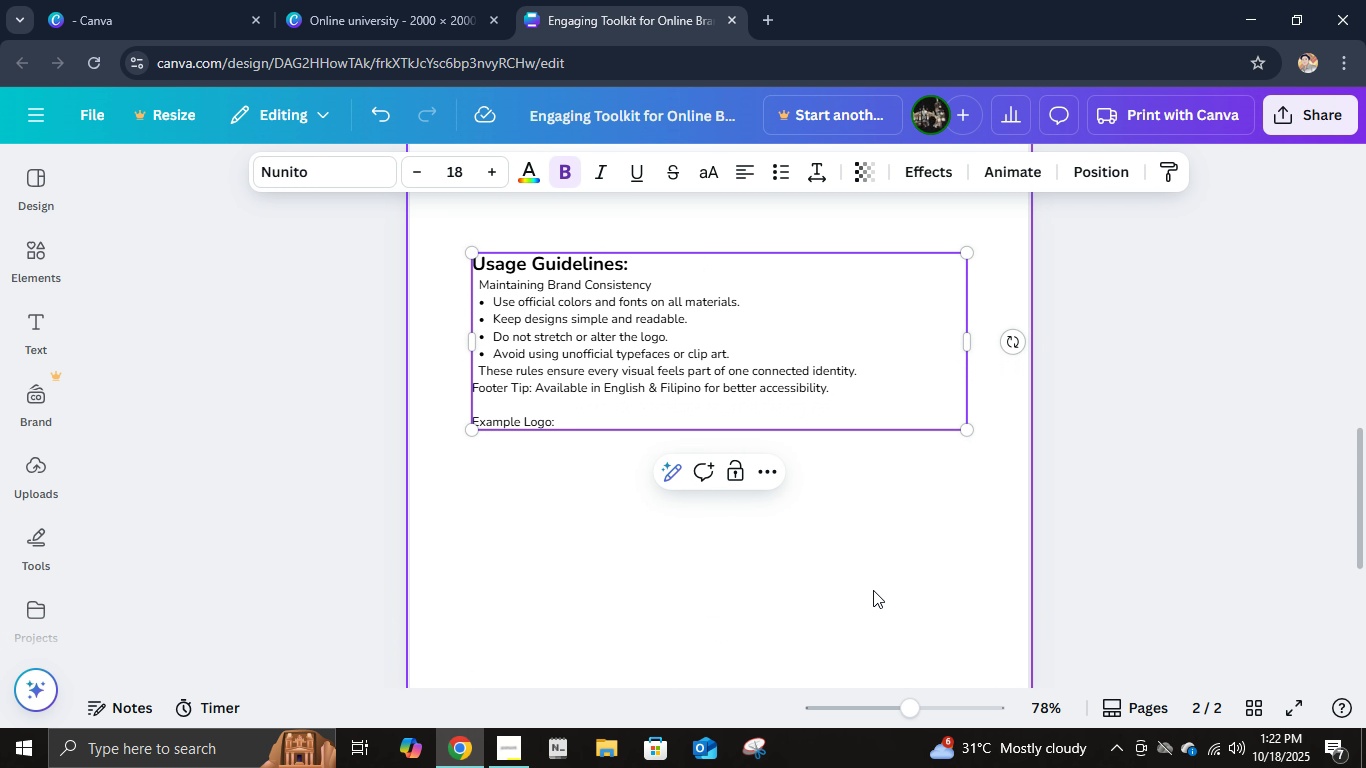 
left_click([873, 590])
 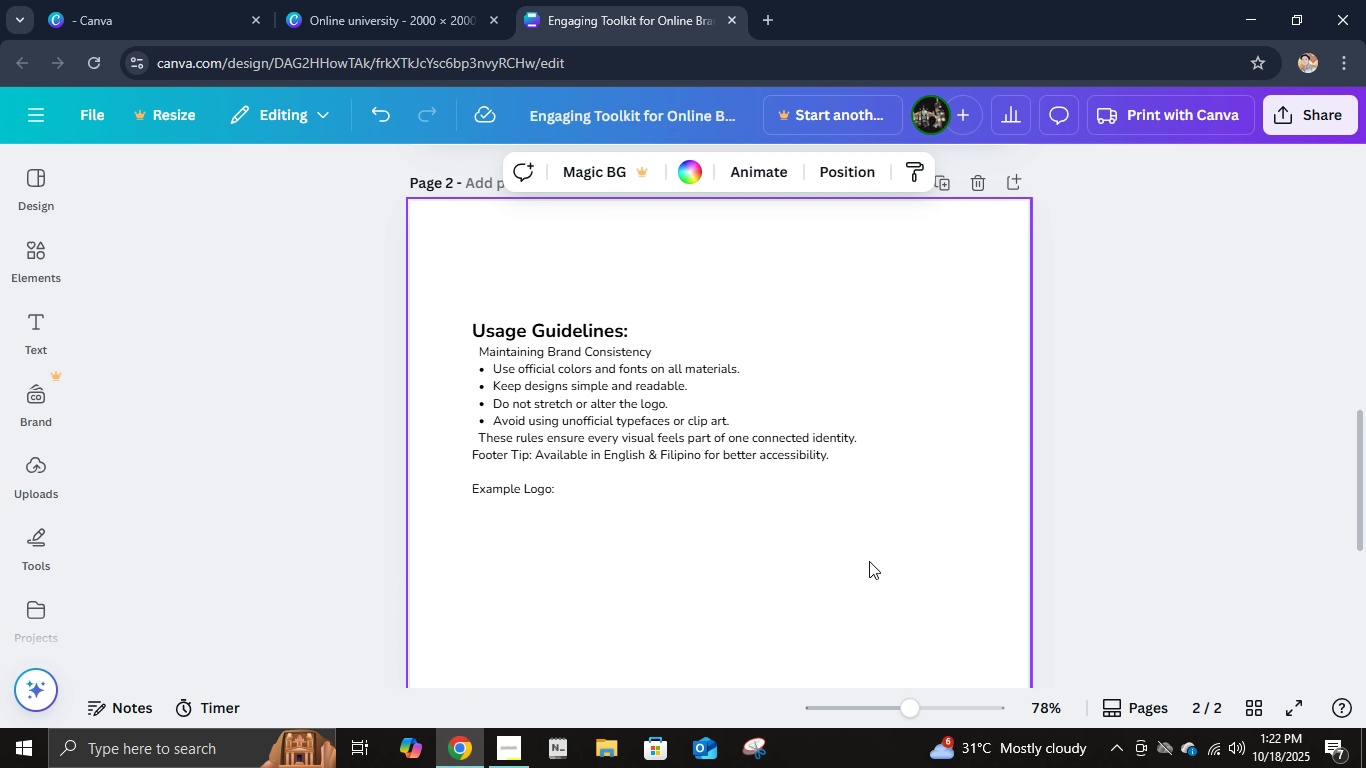 
scroll: coordinate [869, 561], scroll_direction: up, amount: 6.0
 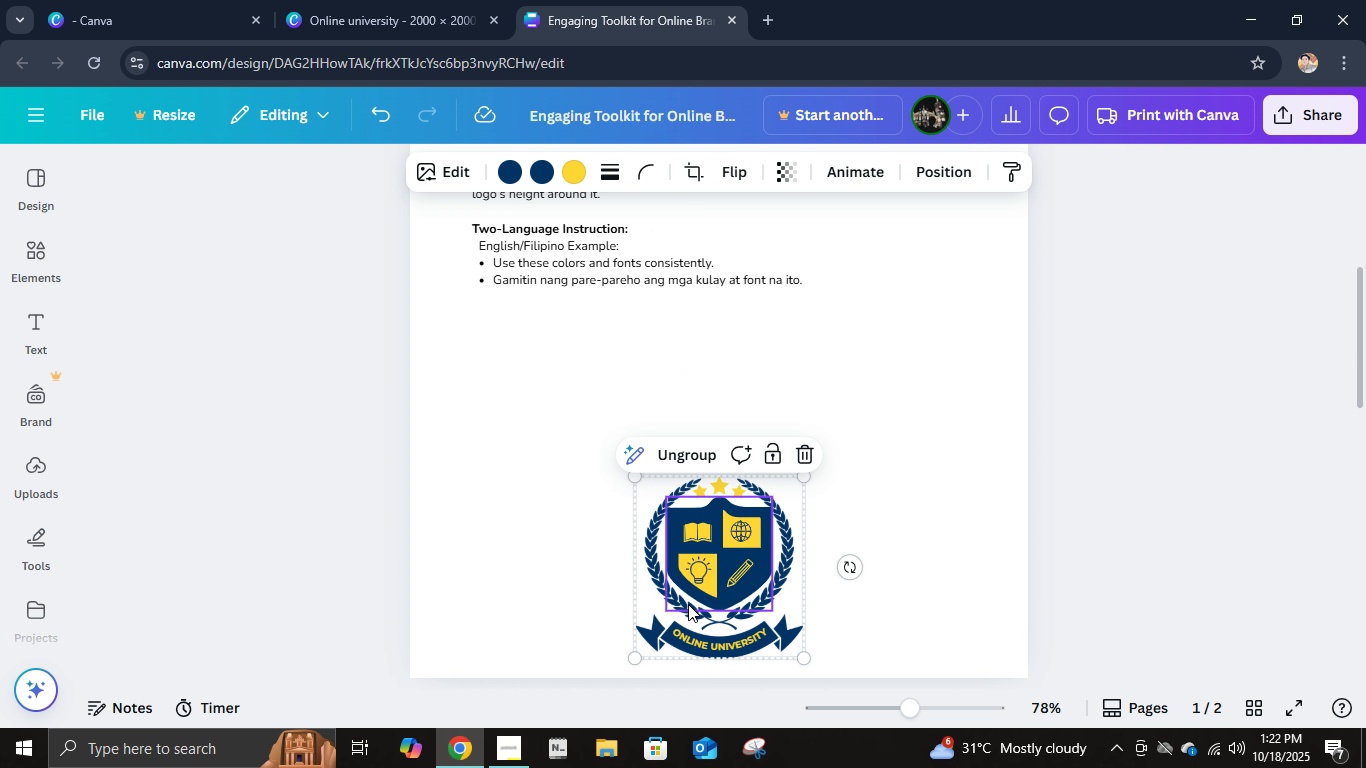 
left_click([688, 604])
 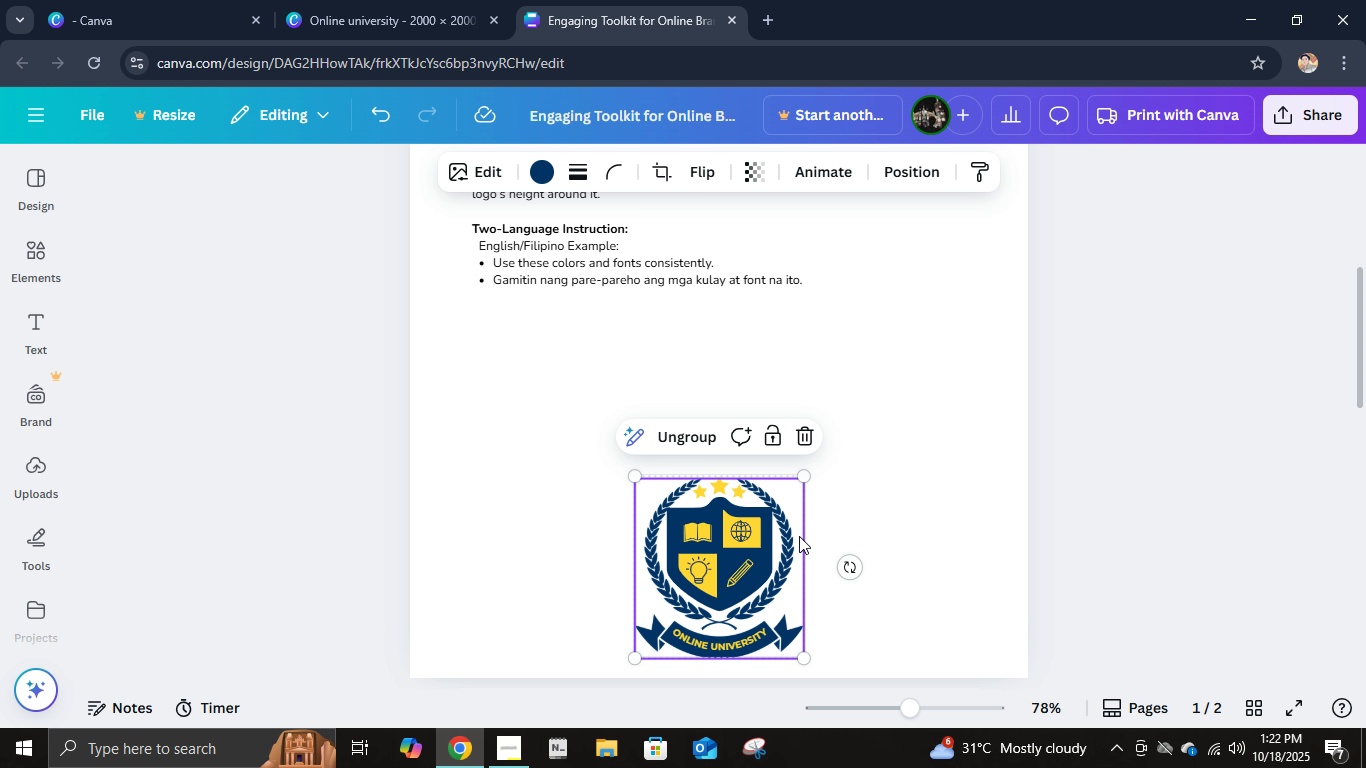 
left_click([799, 536])
 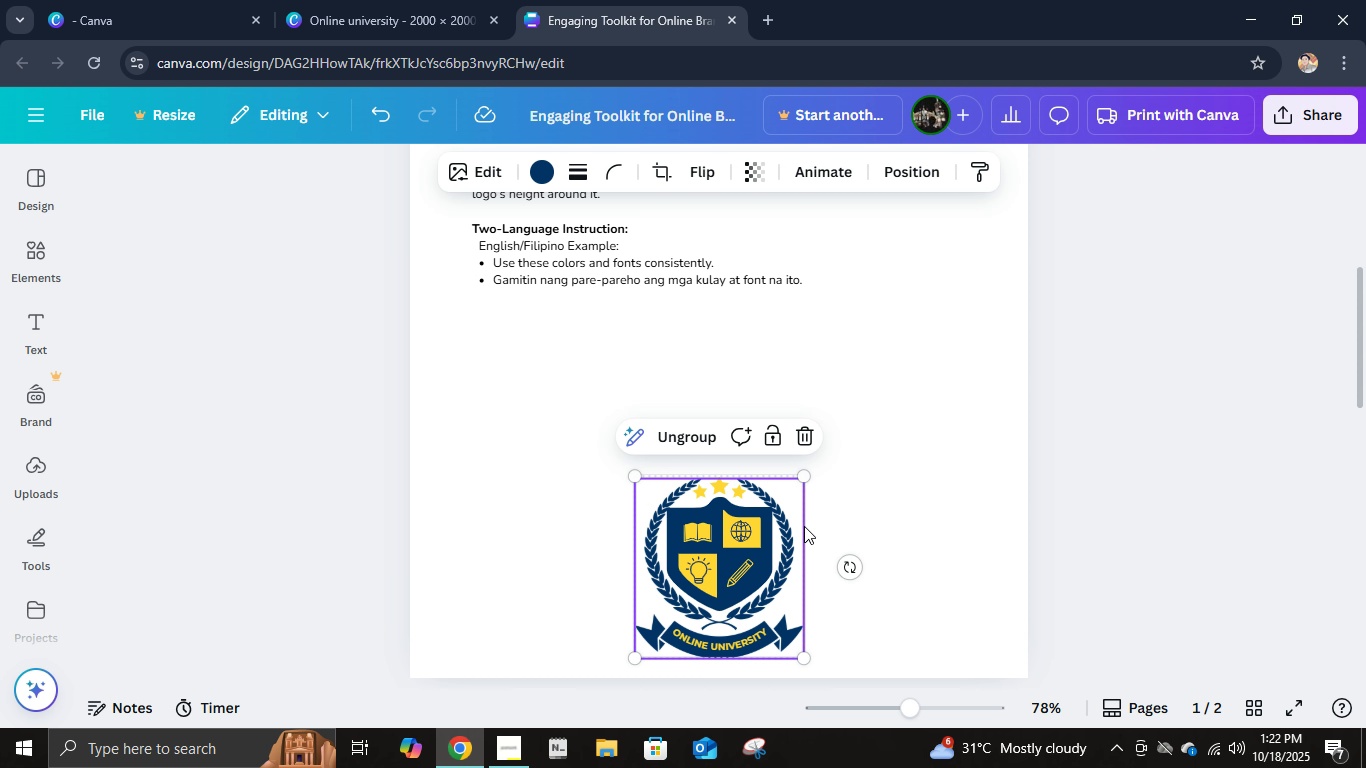 
key(Control+X)
 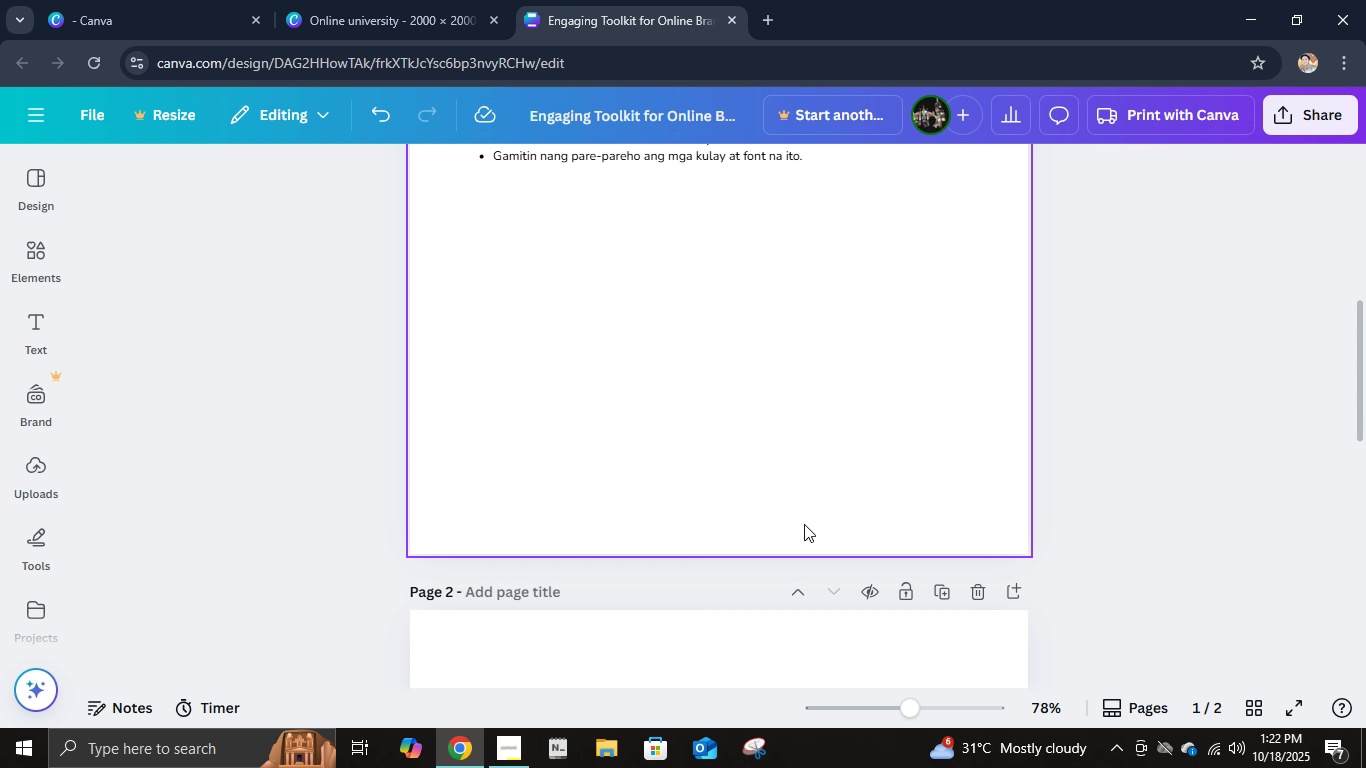 
scroll: coordinate [804, 524], scroll_direction: down, amount: 6.0
 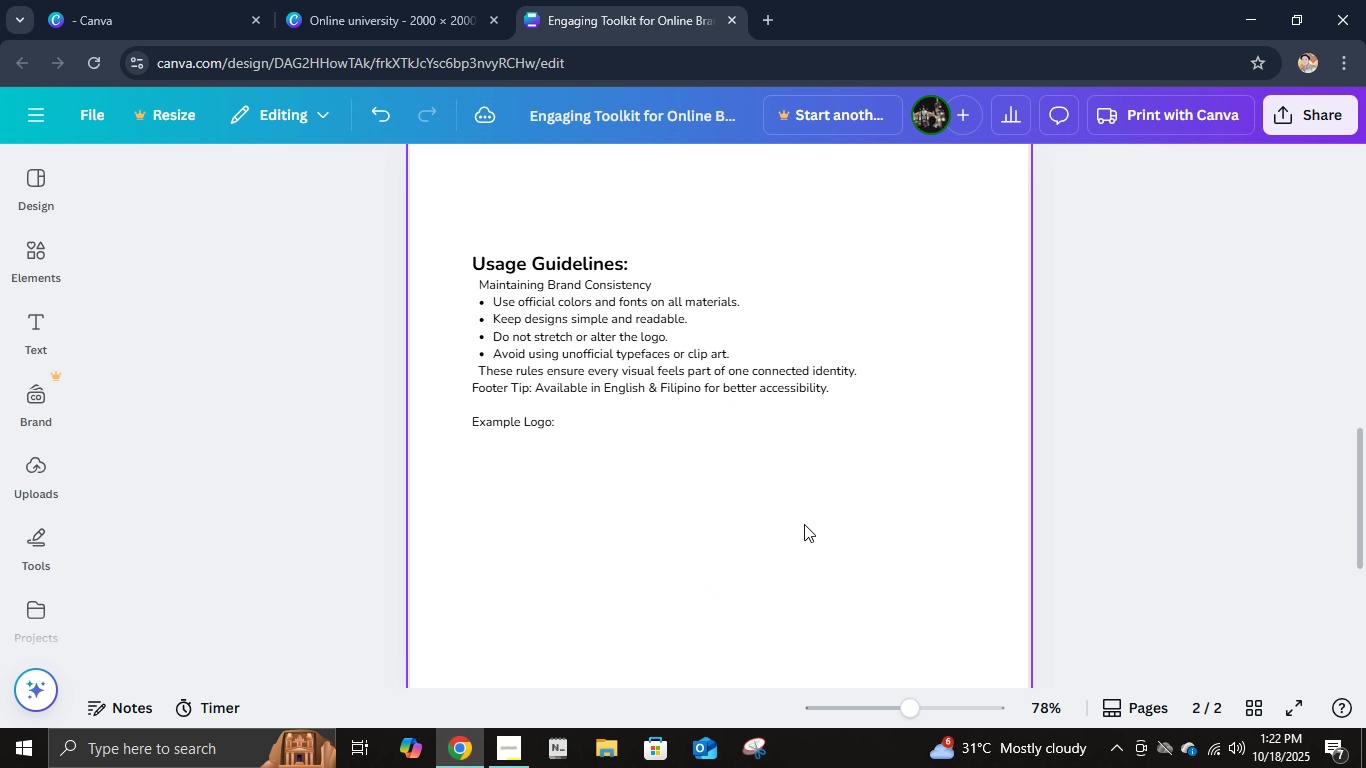 
key(Control+V)
 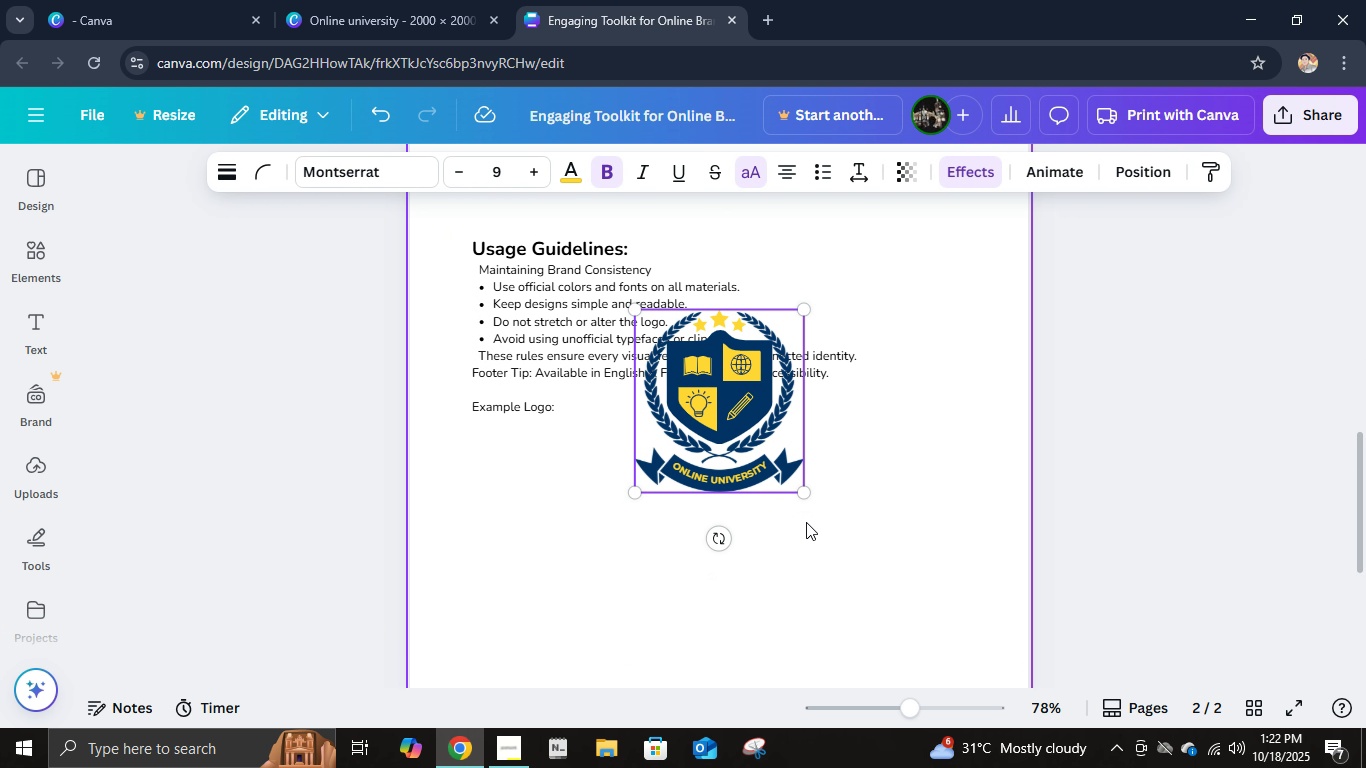 
scroll: coordinate [806, 522], scroll_direction: down, amount: 3.0
 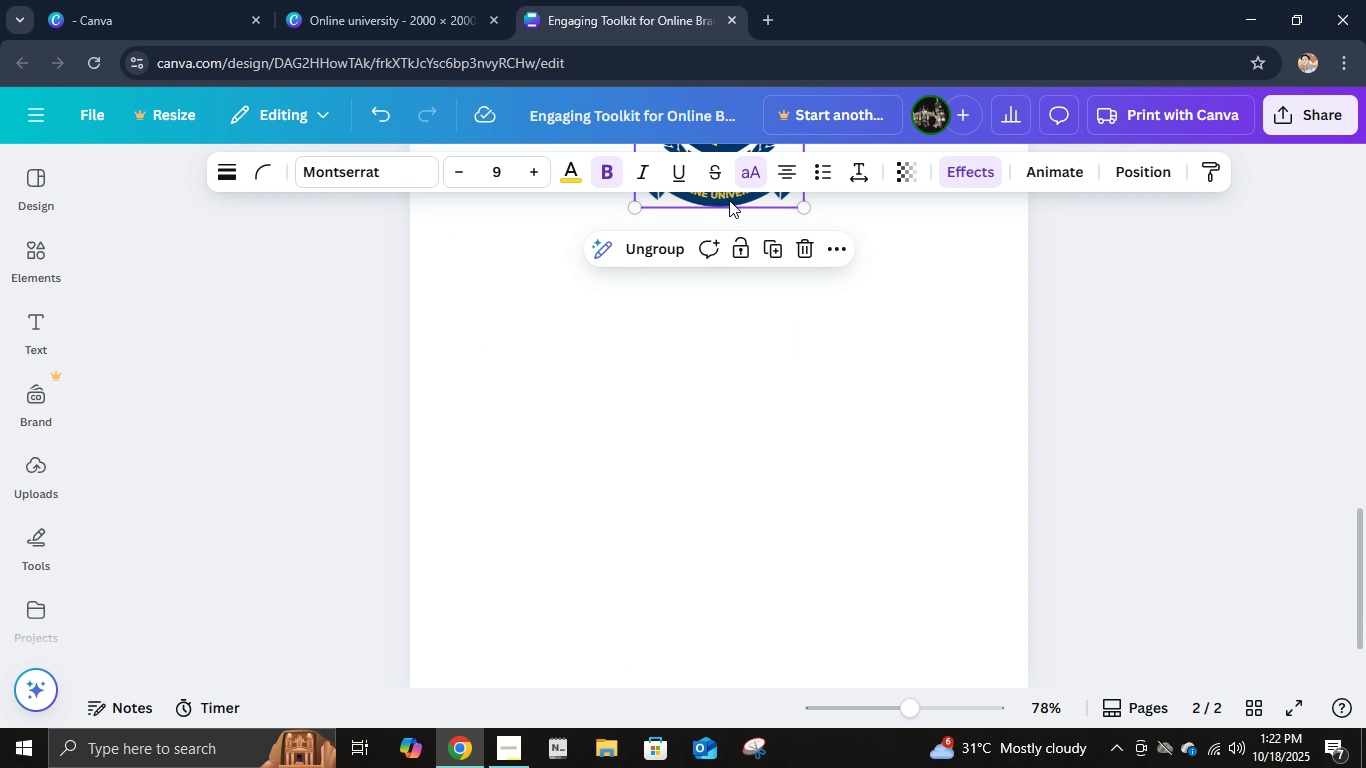 
left_click_drag(start_coordinate=[728, 200], to_coordinate=[620, 323])
 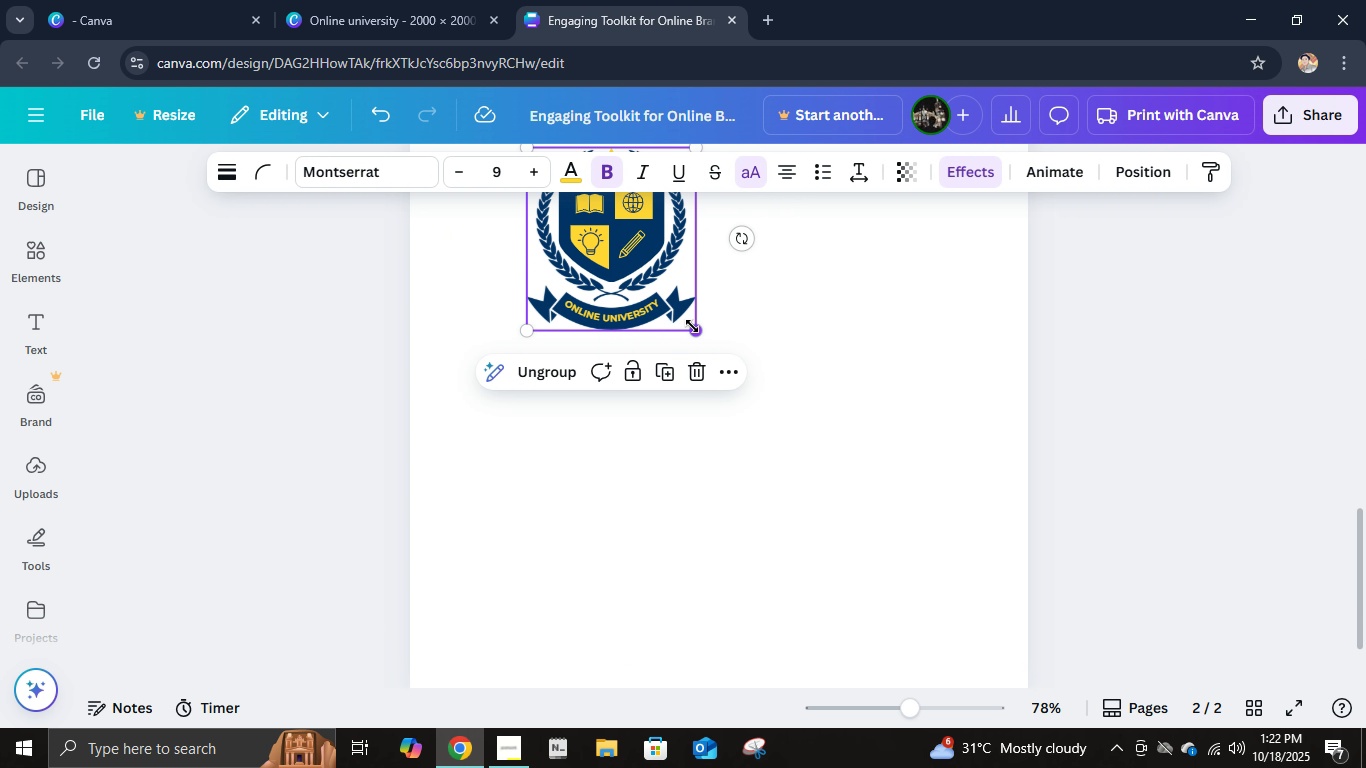 
left_click_drag(start_coordinate=[692, 326], to_coordinate=[849, 554])
 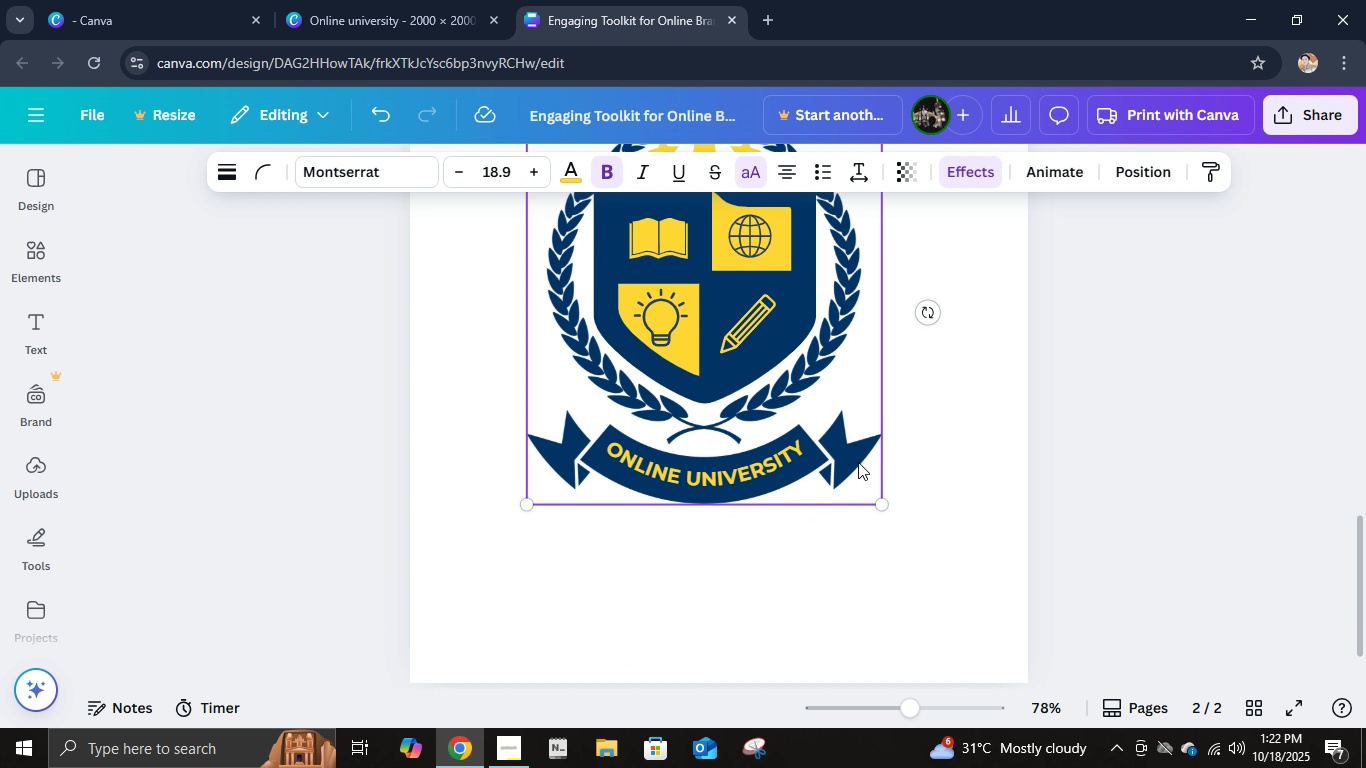 
scroll: coordinate [858, 463], scroll_direction: down, amount: 1.0
 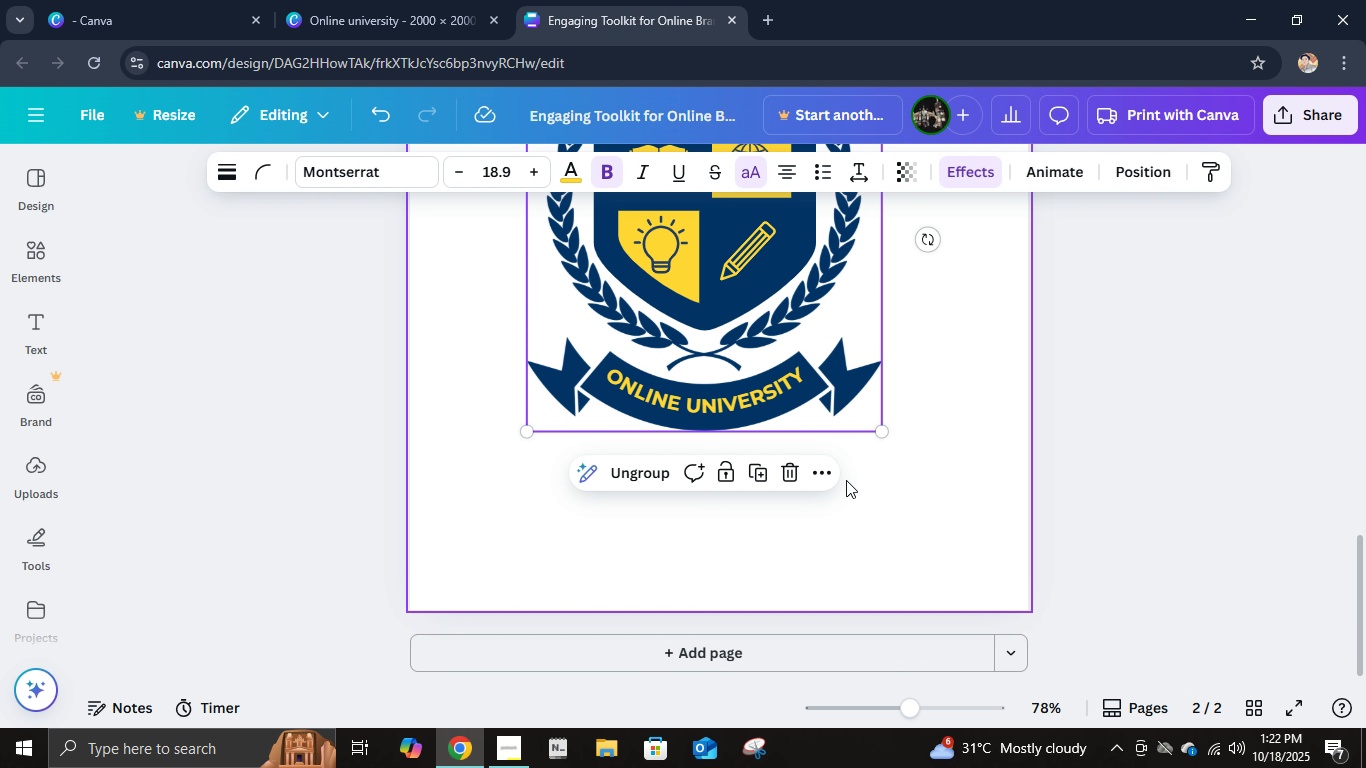 
hold_key(key=ControlLeft, duration=0.7)
scroll: coordinate [846, 480], scroll_direction: down, amount: 3.0
 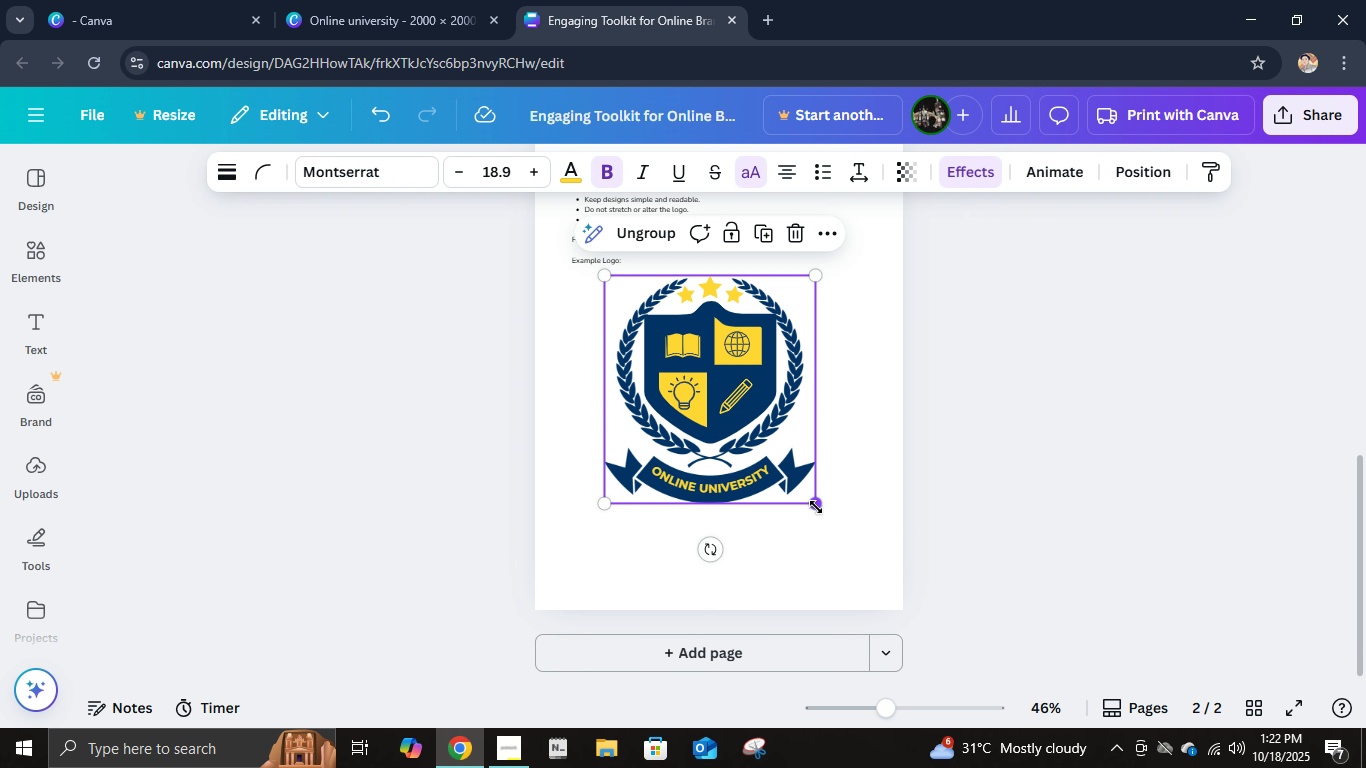 
left_click_drag(start_coordinate=[817, 504], to_coordinate=[860, 551])
 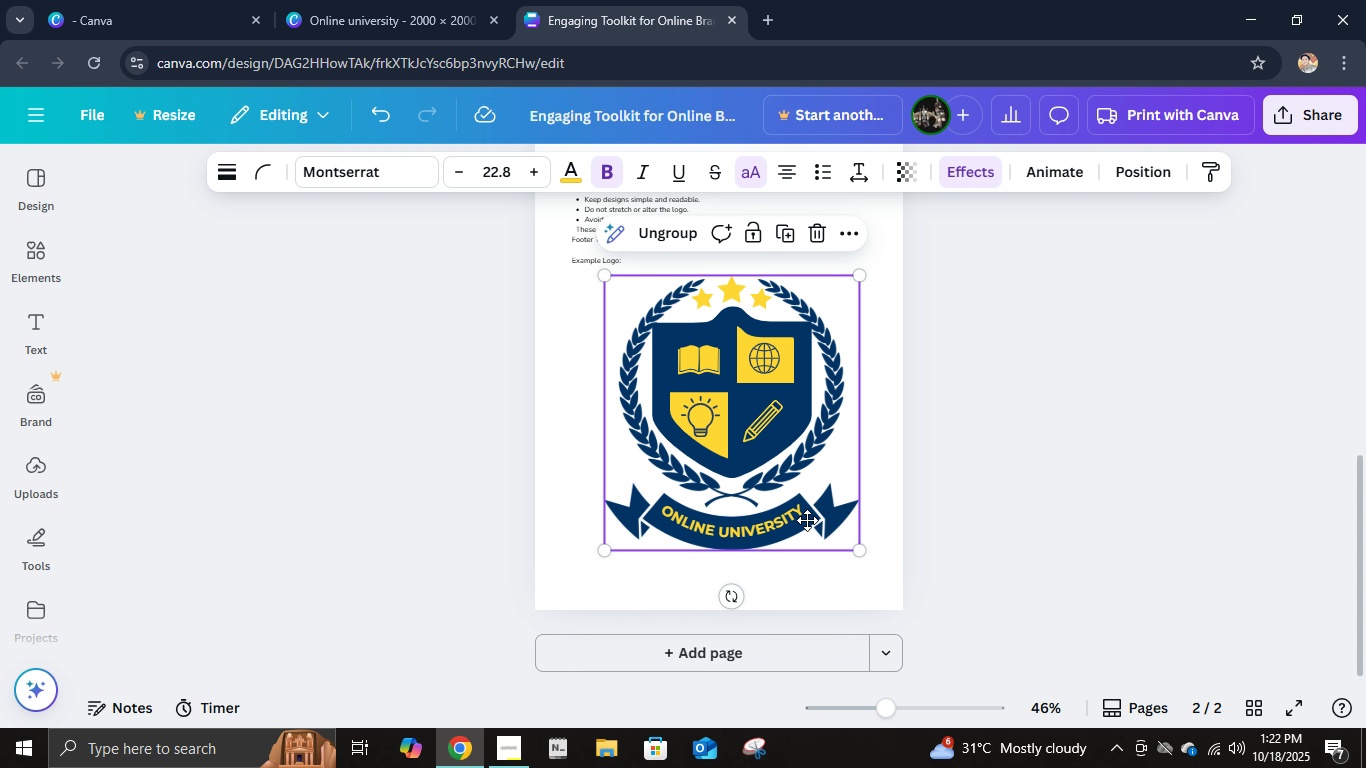 
left_click_drag(start_coordinate=[820, 500], to_coordinate=[808, 506])
 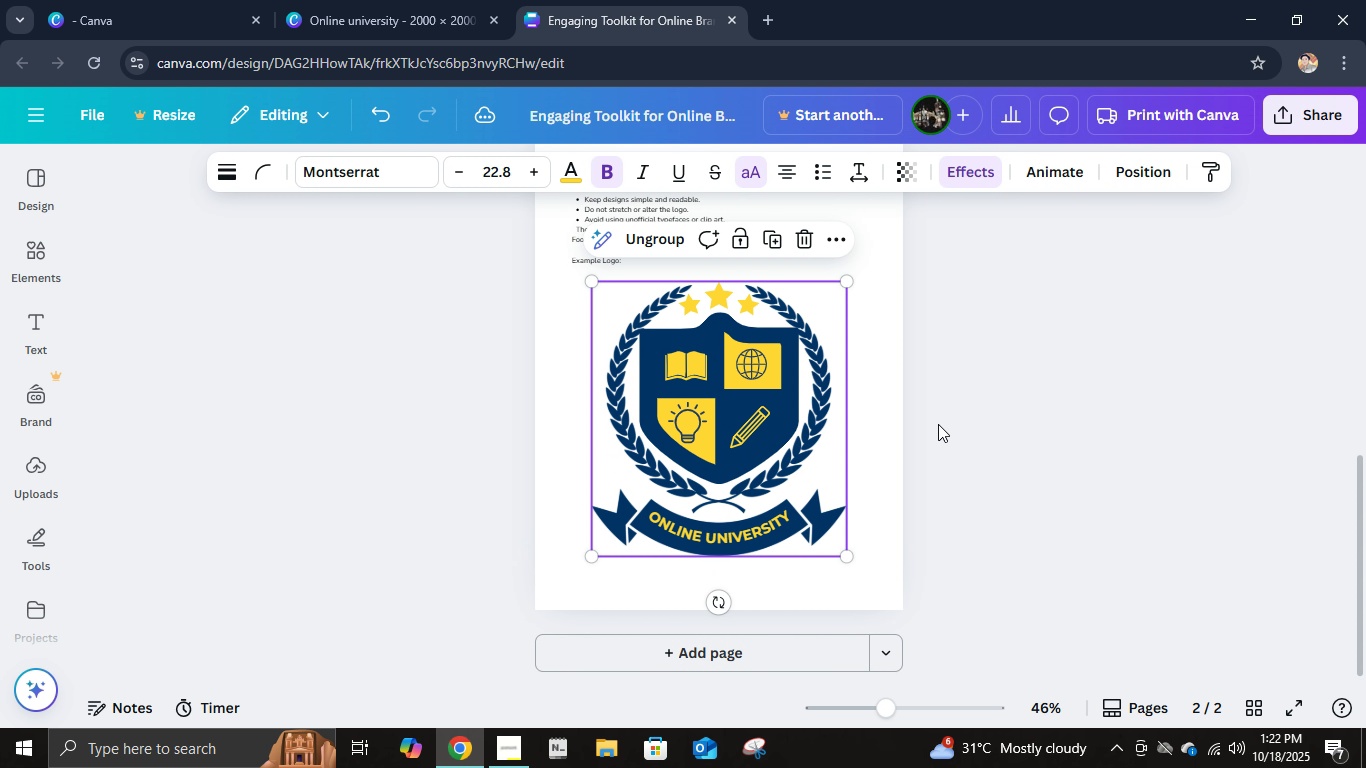 
left_click([938, 424])
 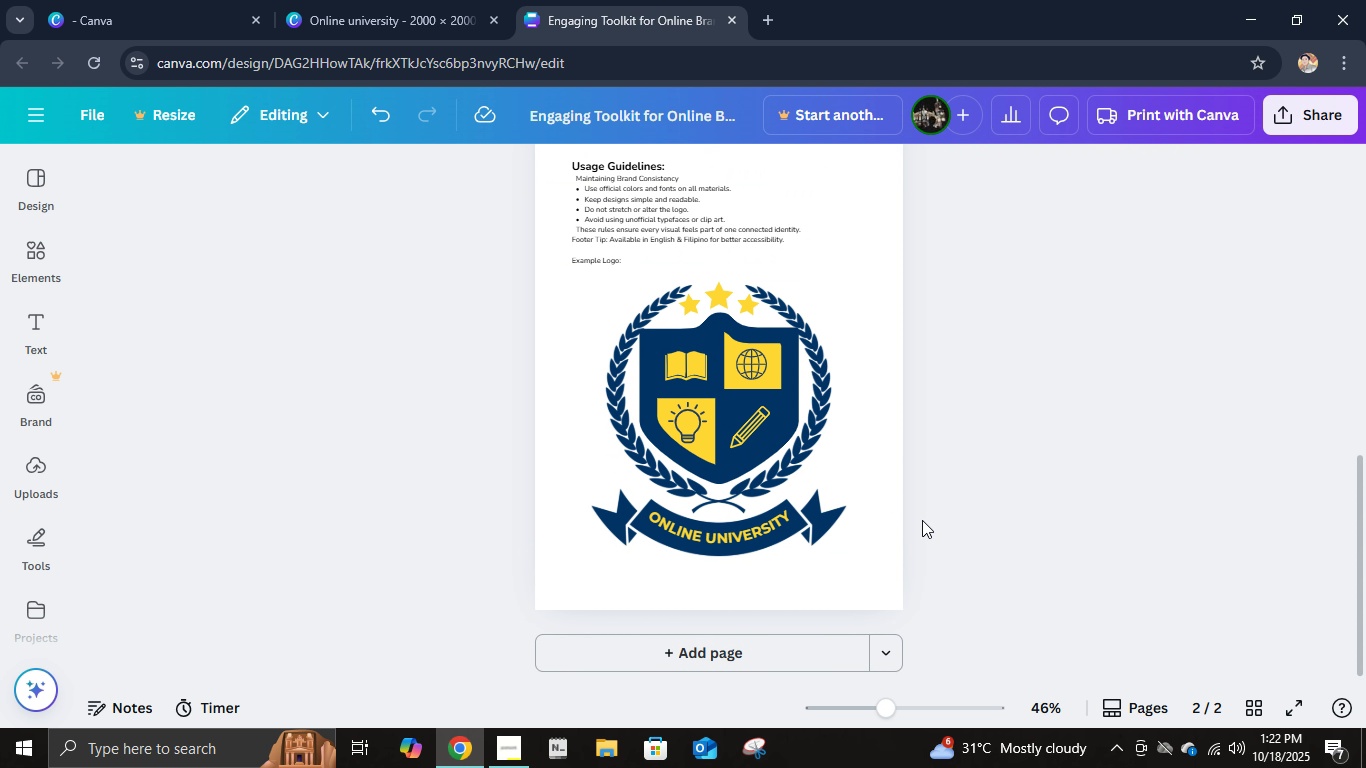 
scroll: coordinate [922, 523], scroll_direction: up, amount: 3.0
 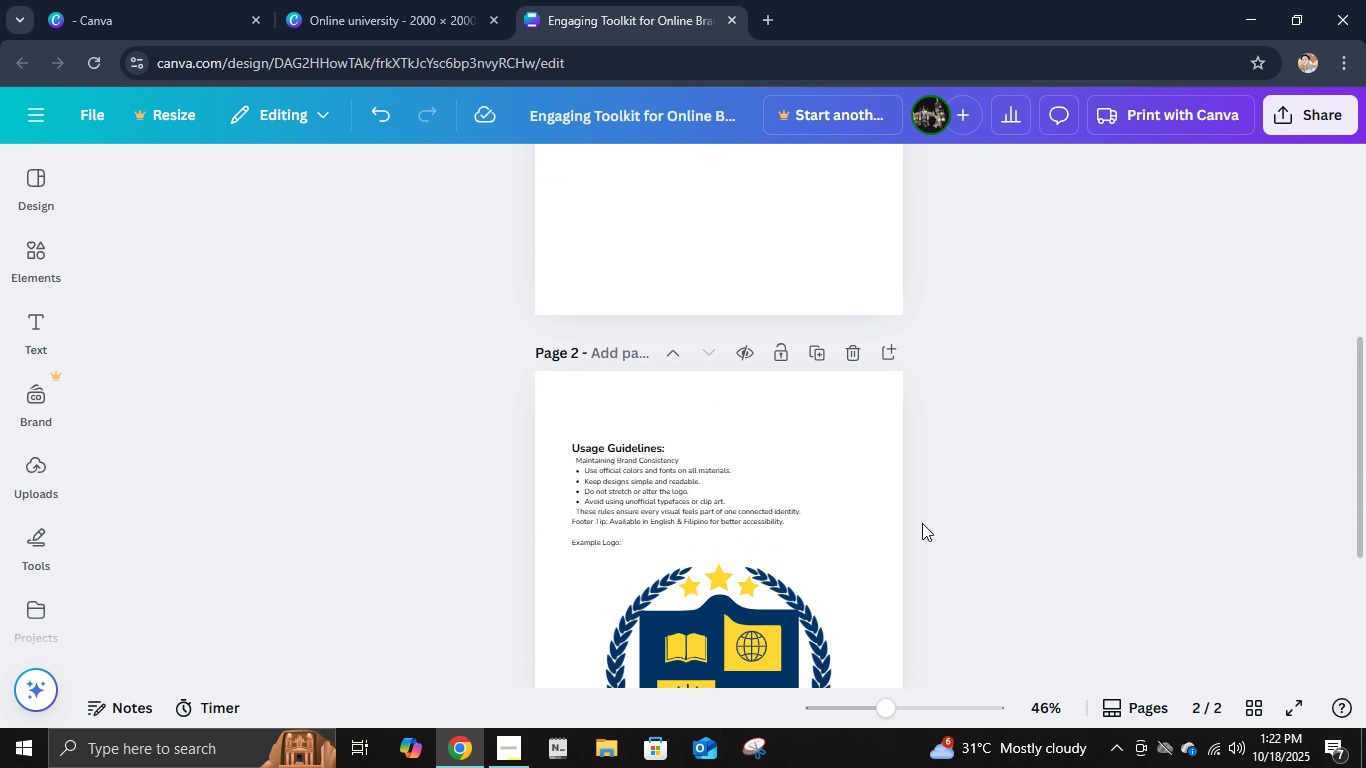 
scroll: coordinate [922, 523], scroll_direction: down, amount: 4.0
 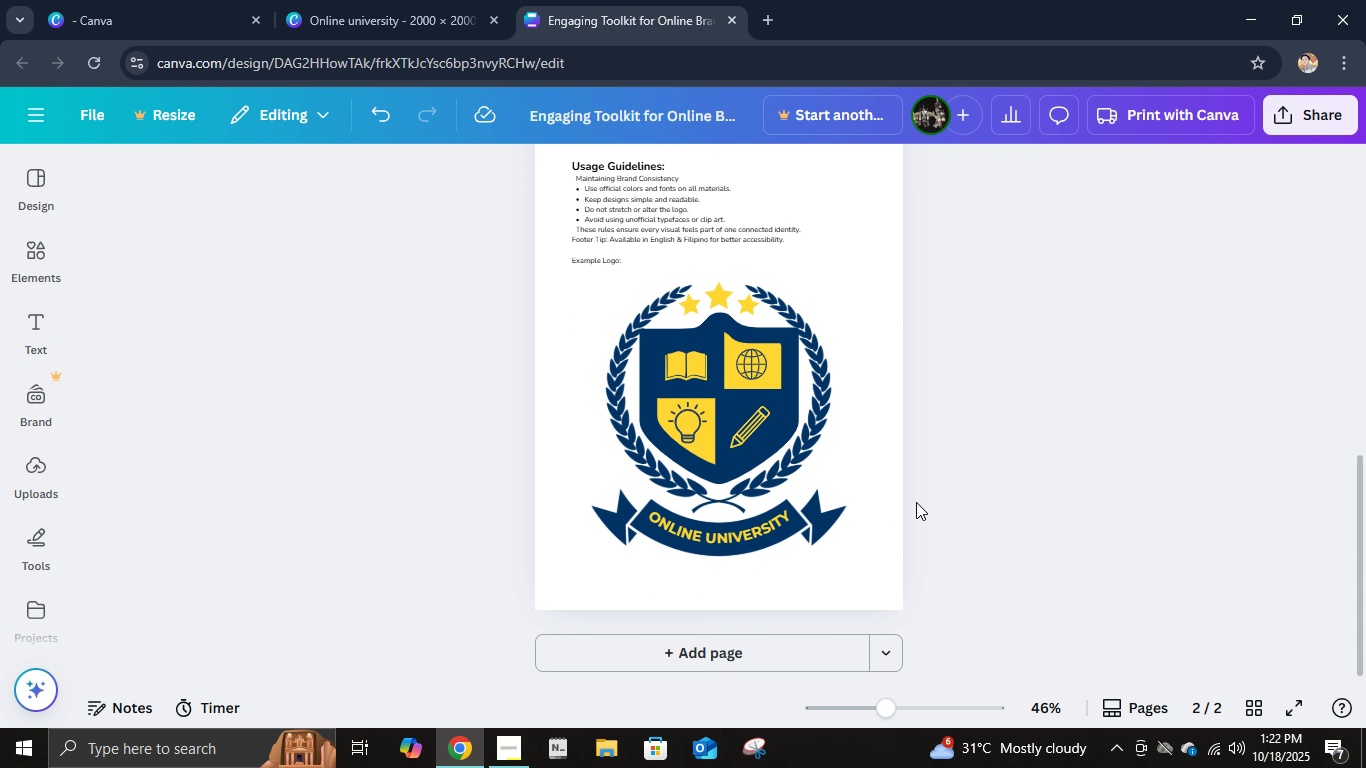 
scroll: coordinate [890, 507], scroll_direction: up, amount: 14.0
 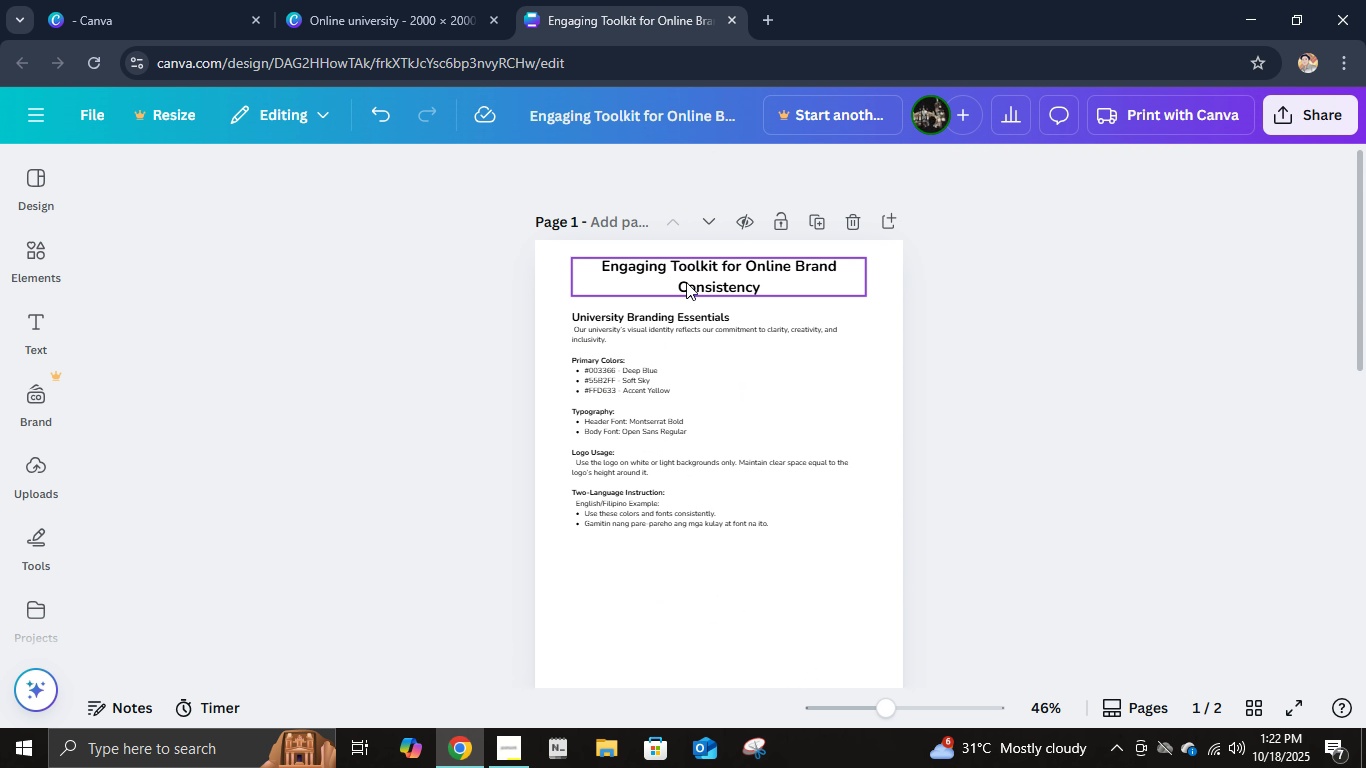 
left_click([686, 282])
 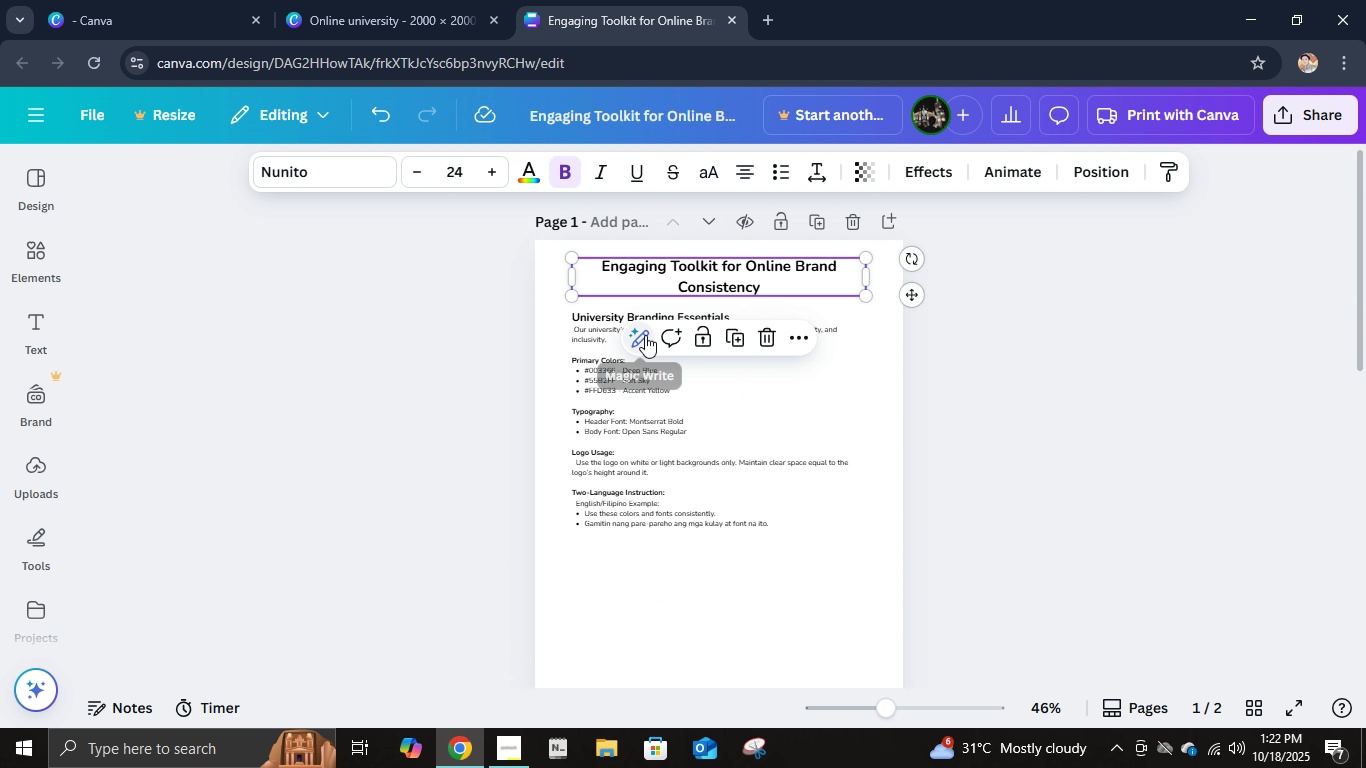 
key(Control+C)
 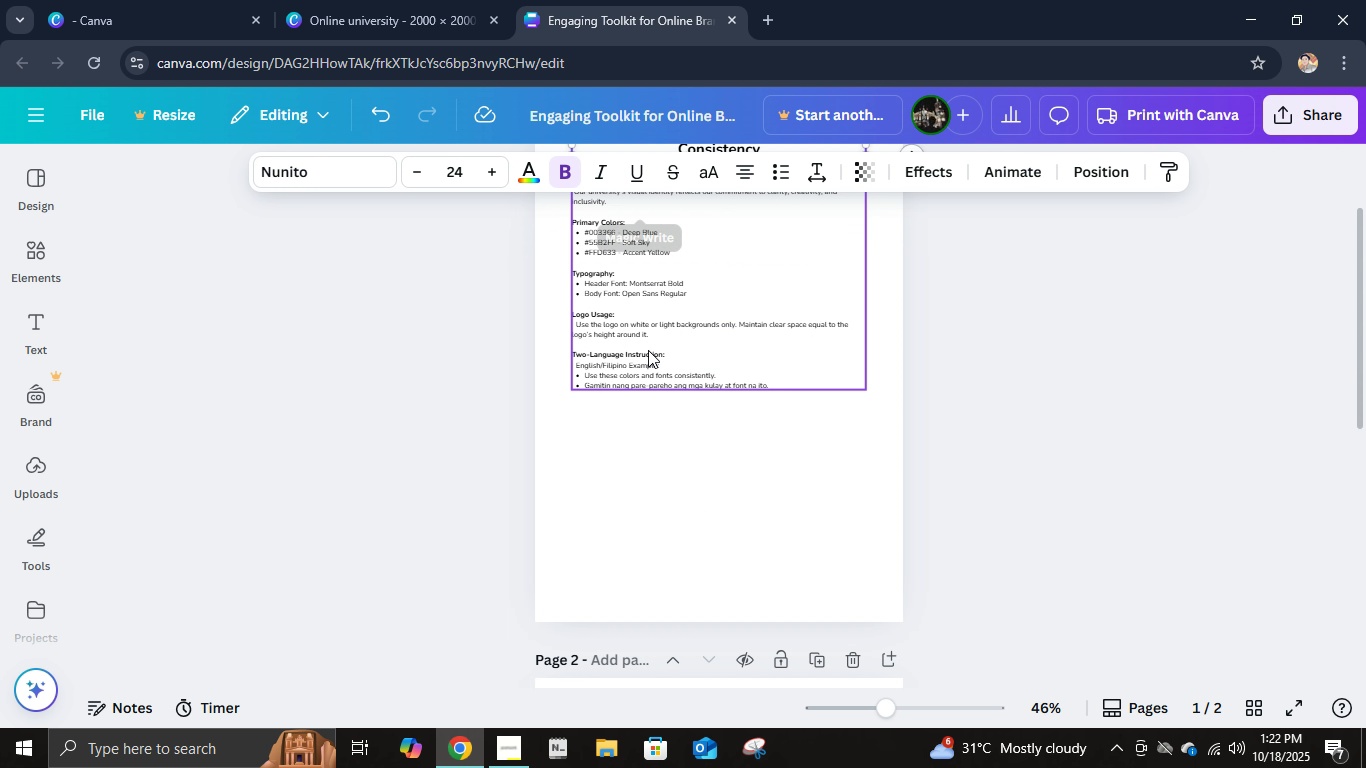 
scroll: coordinate [648, 350], scroll_direction: down, amount: 6.0
 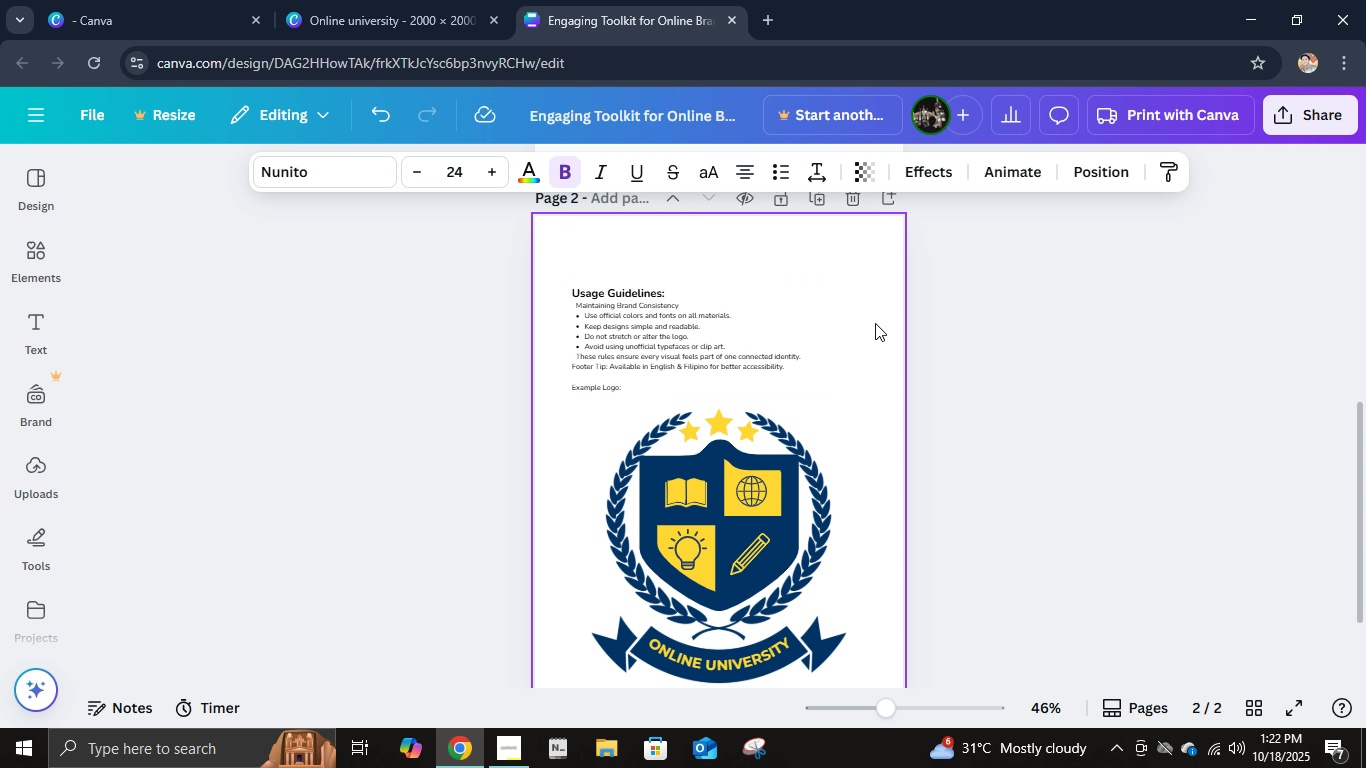 
left_click([875, 323])
 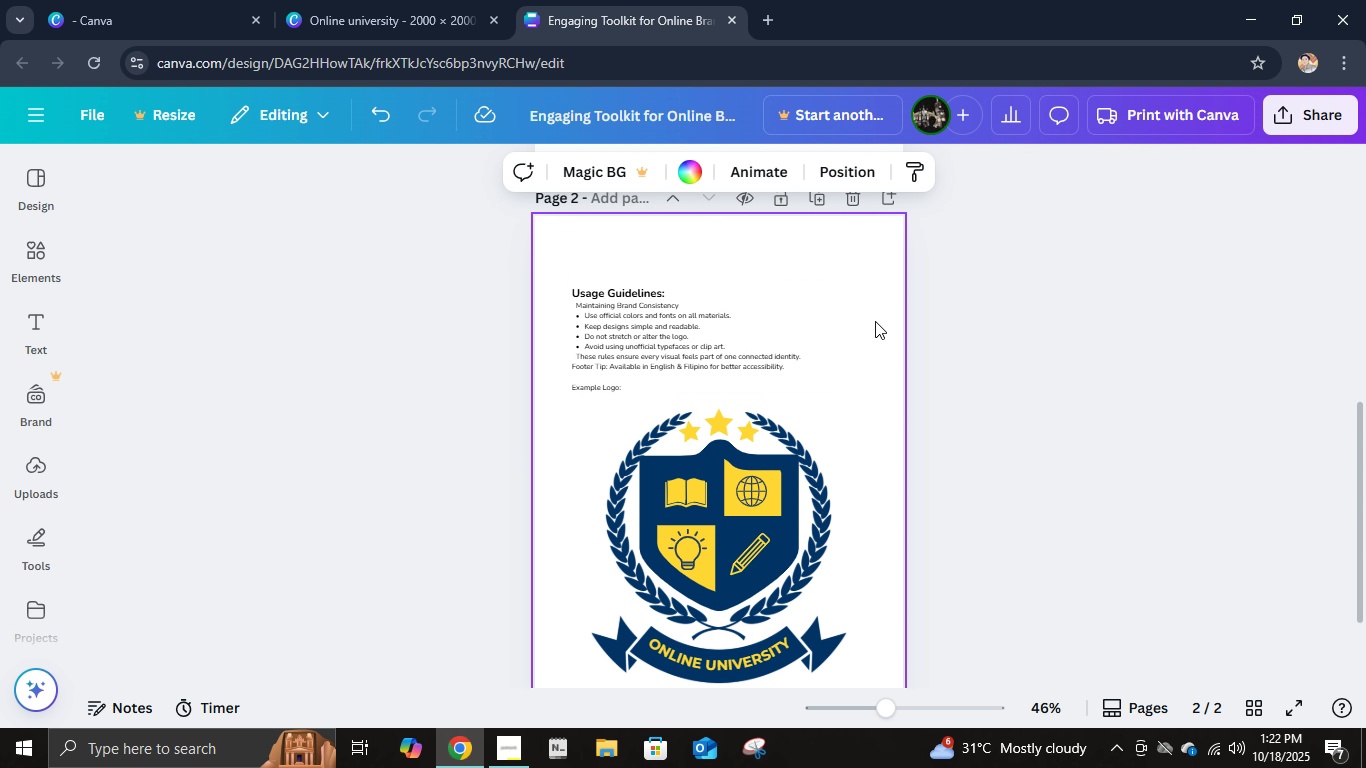 
key(Control+V)
 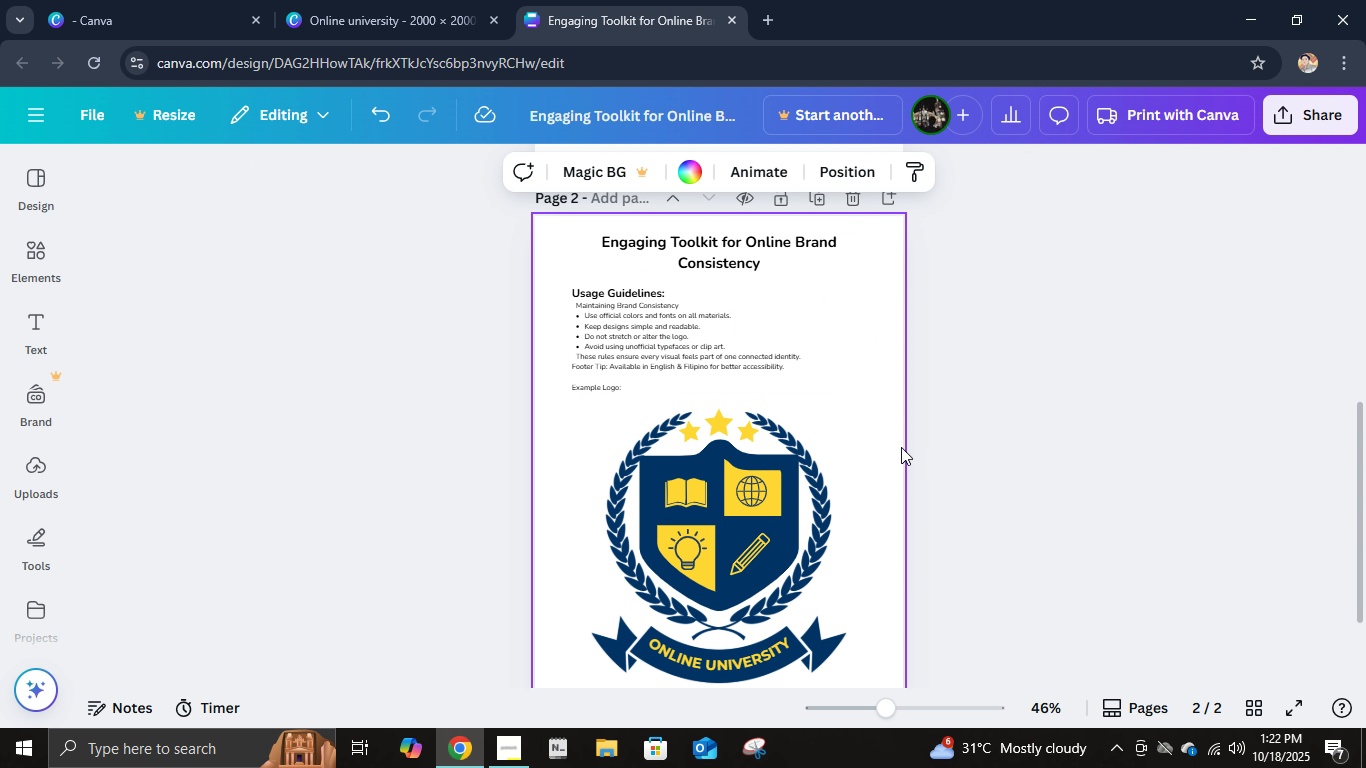 
left_click([901, 447])
 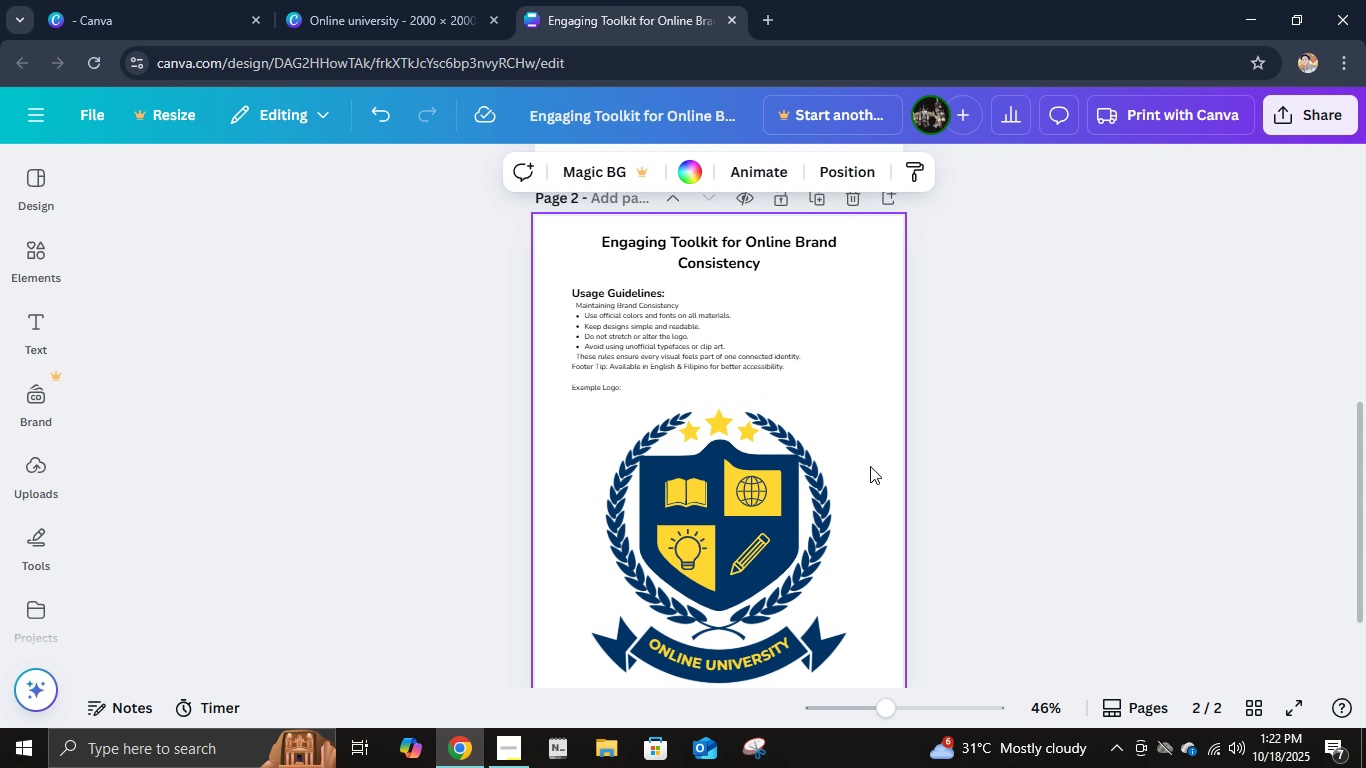 
scroll: coordinate [873, 470], scroll_direction: down, amount: 4.0
 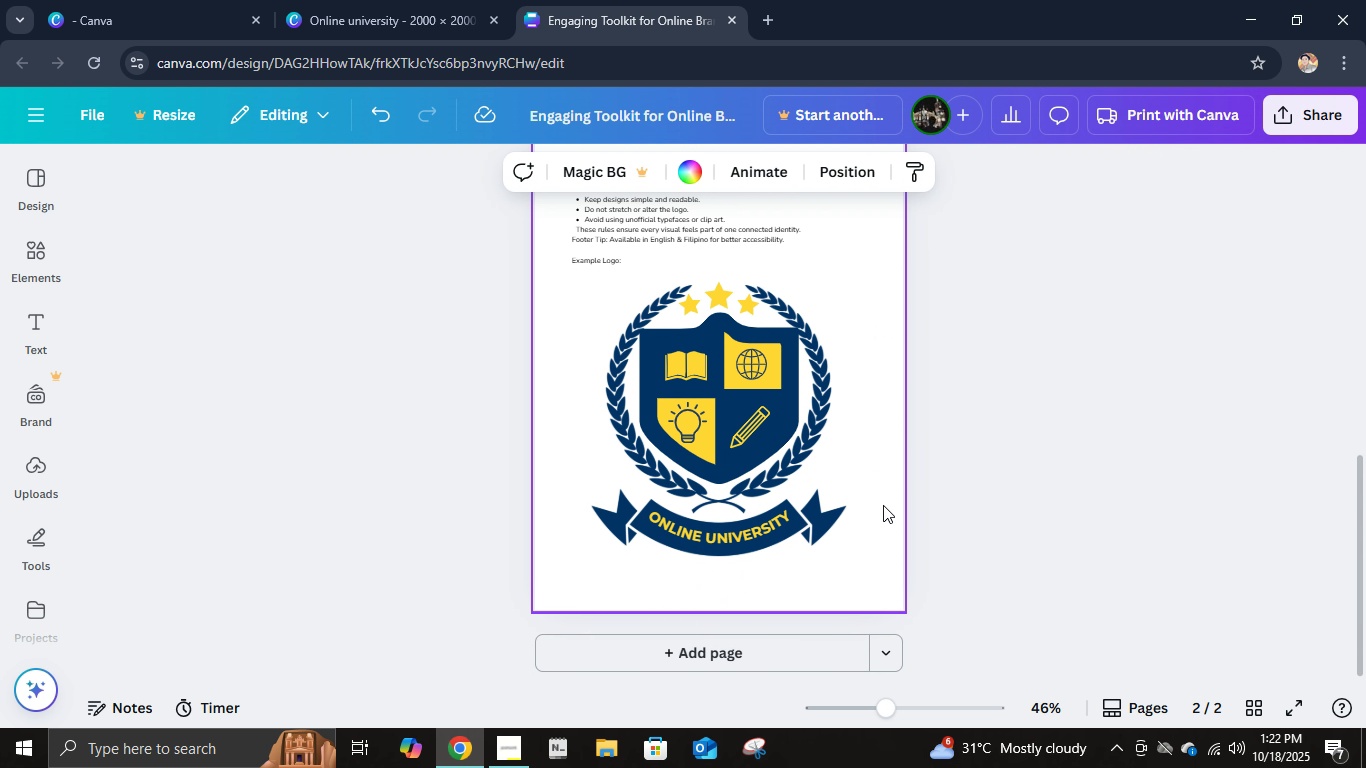 
scroll: coordinate [882, 491], scroll_direction: up, amount: 7.0
 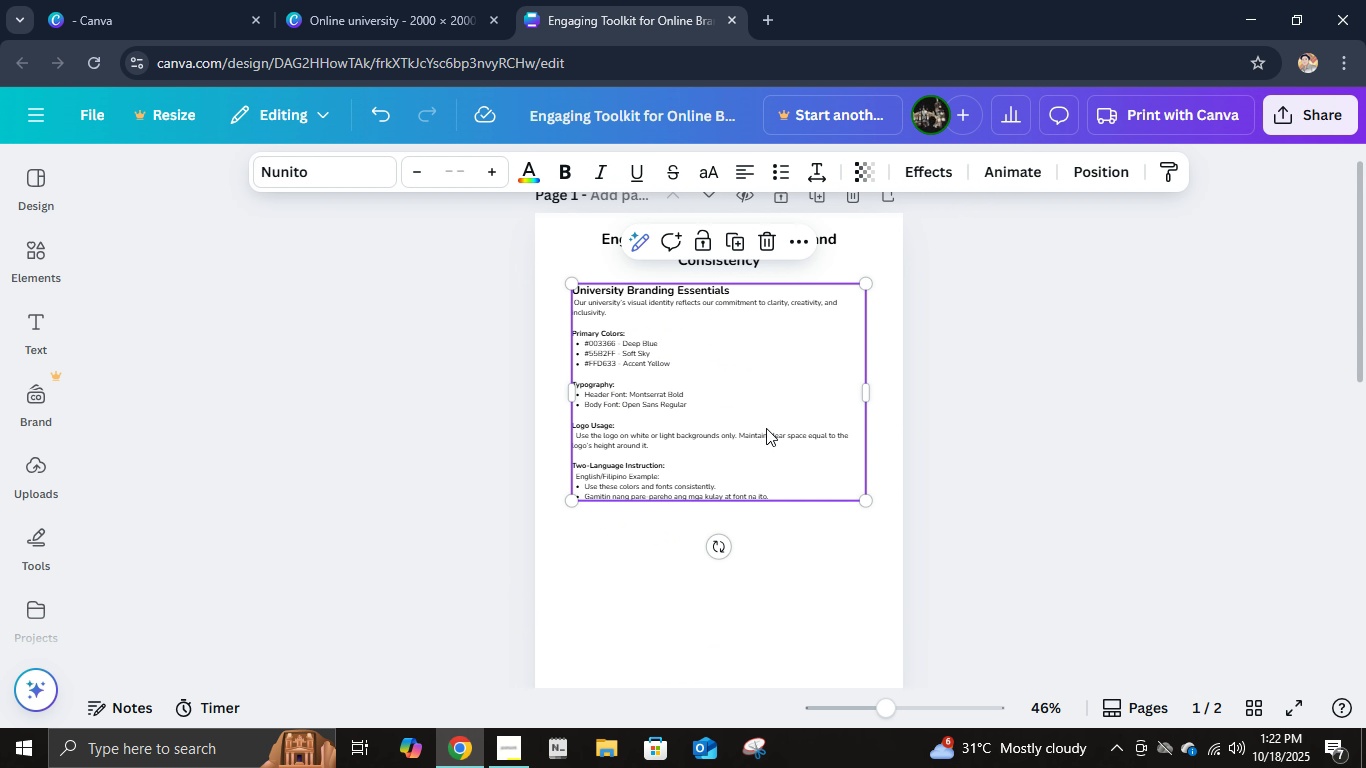 
left_click([766, 428])
 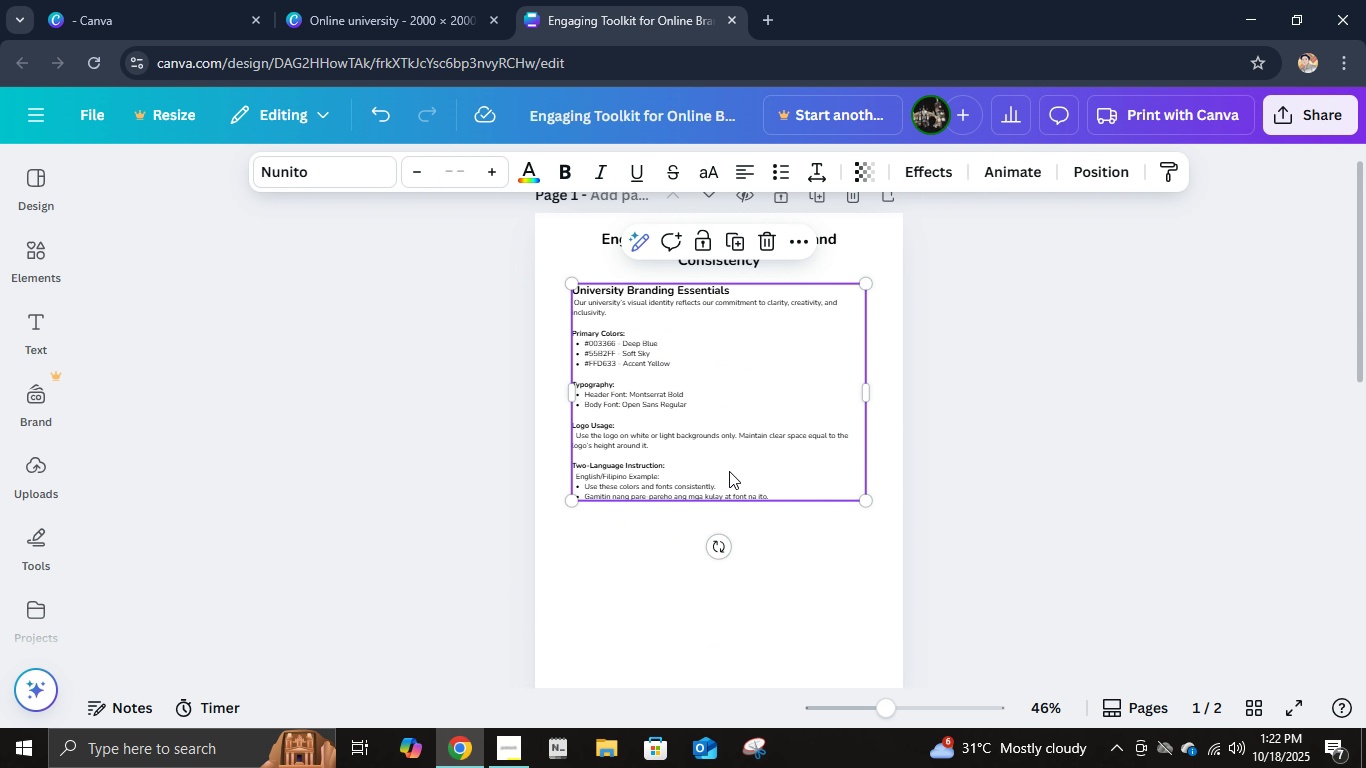 
hold_key(key=ControlLeft, duration=0.7)
scroll: coordinate [729, 467], scroll_direction: up, amount: 5.0
 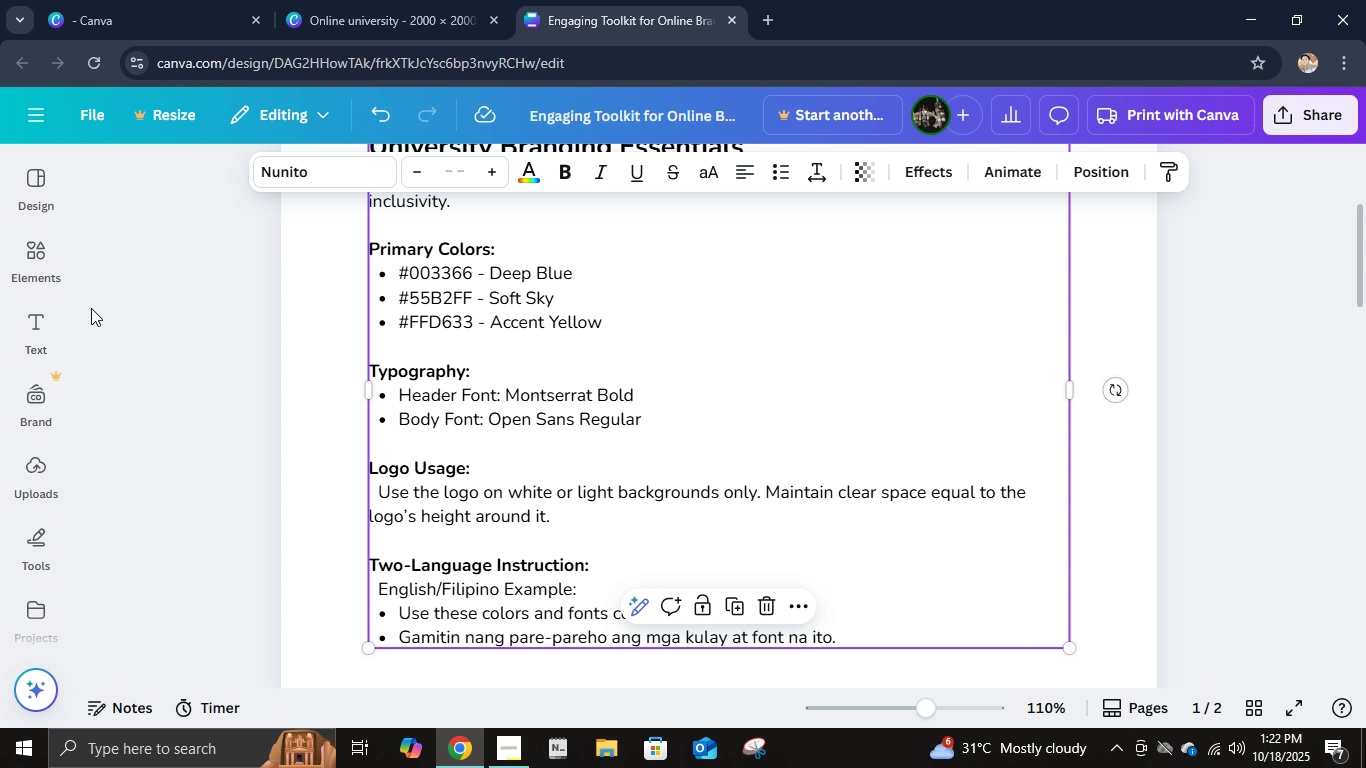 
left_click([33, 252])
 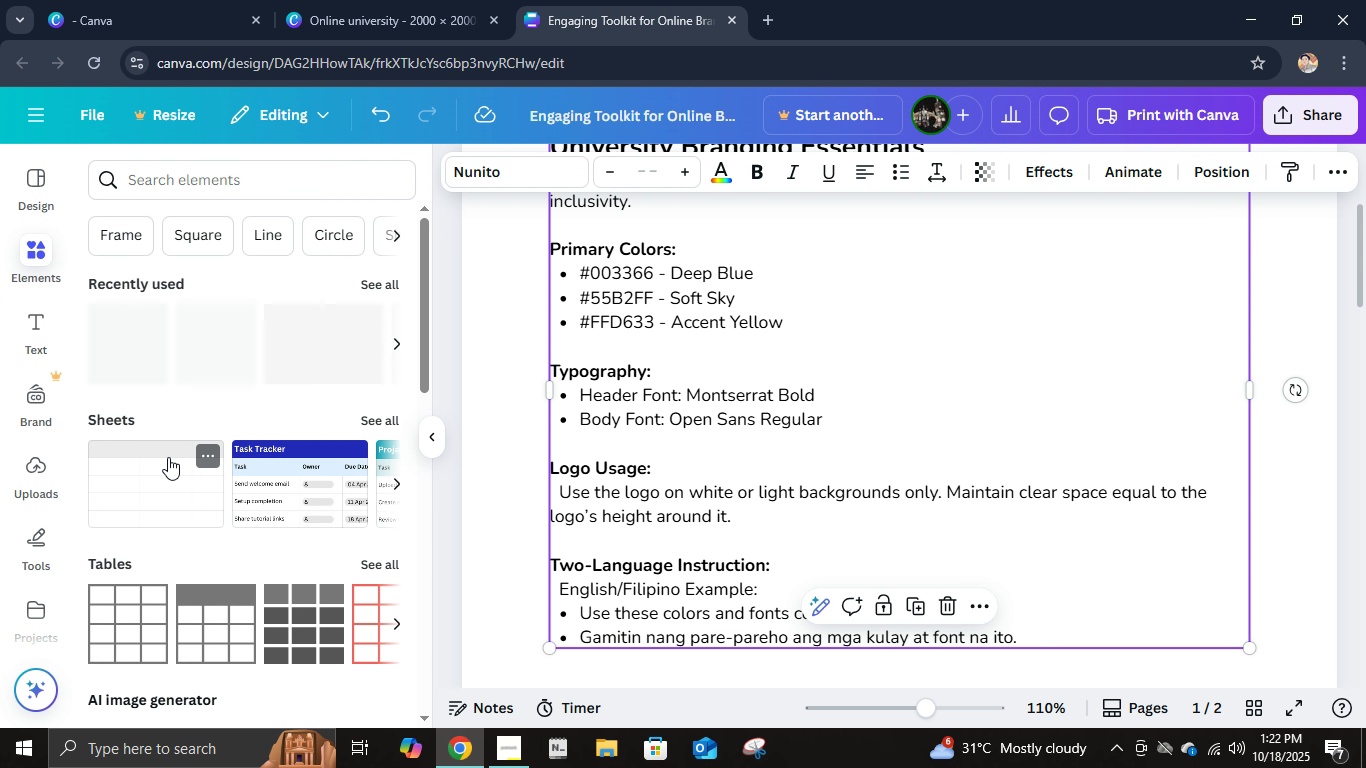 
scroll: coordinate [337, 462], scroll_direction: down, amount: 14.0
 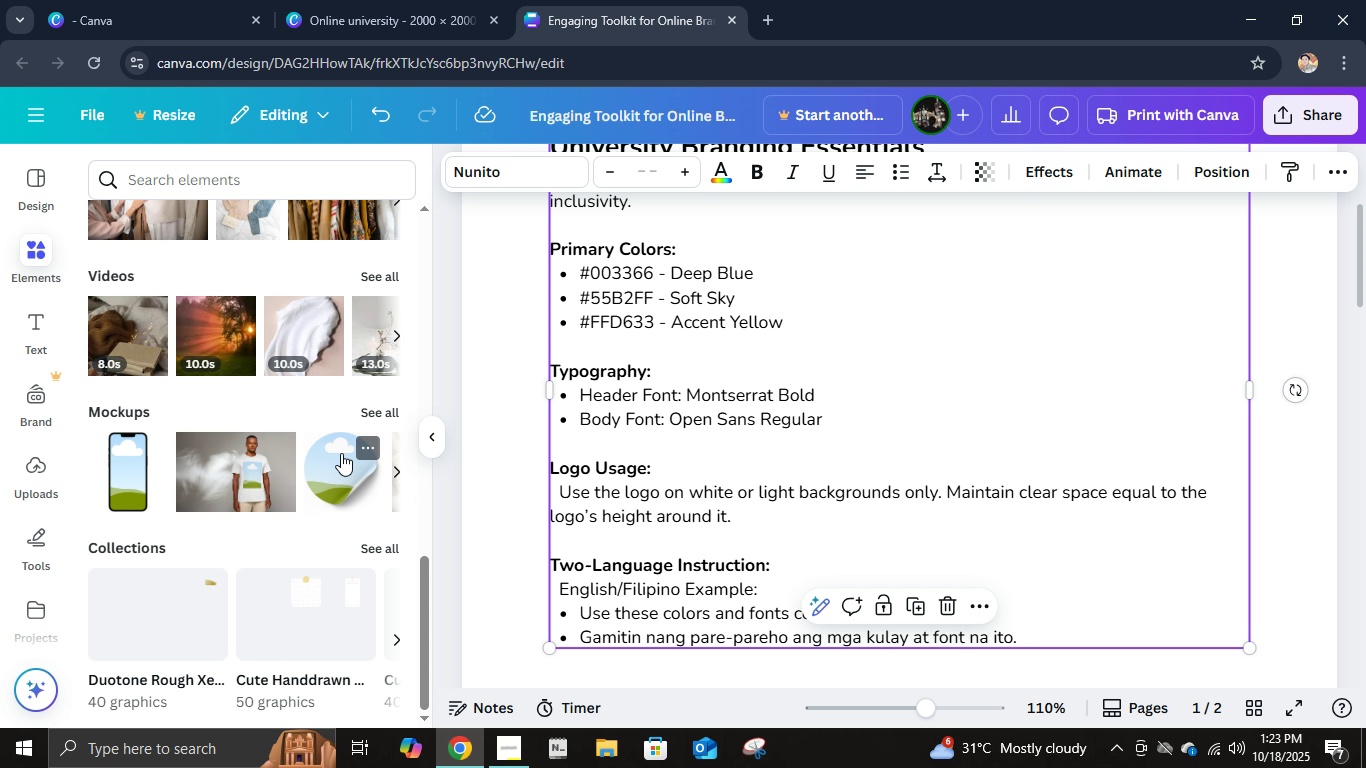 
scroll: coordinate [343, 451], scroll_direction: up, amount: 12.0
 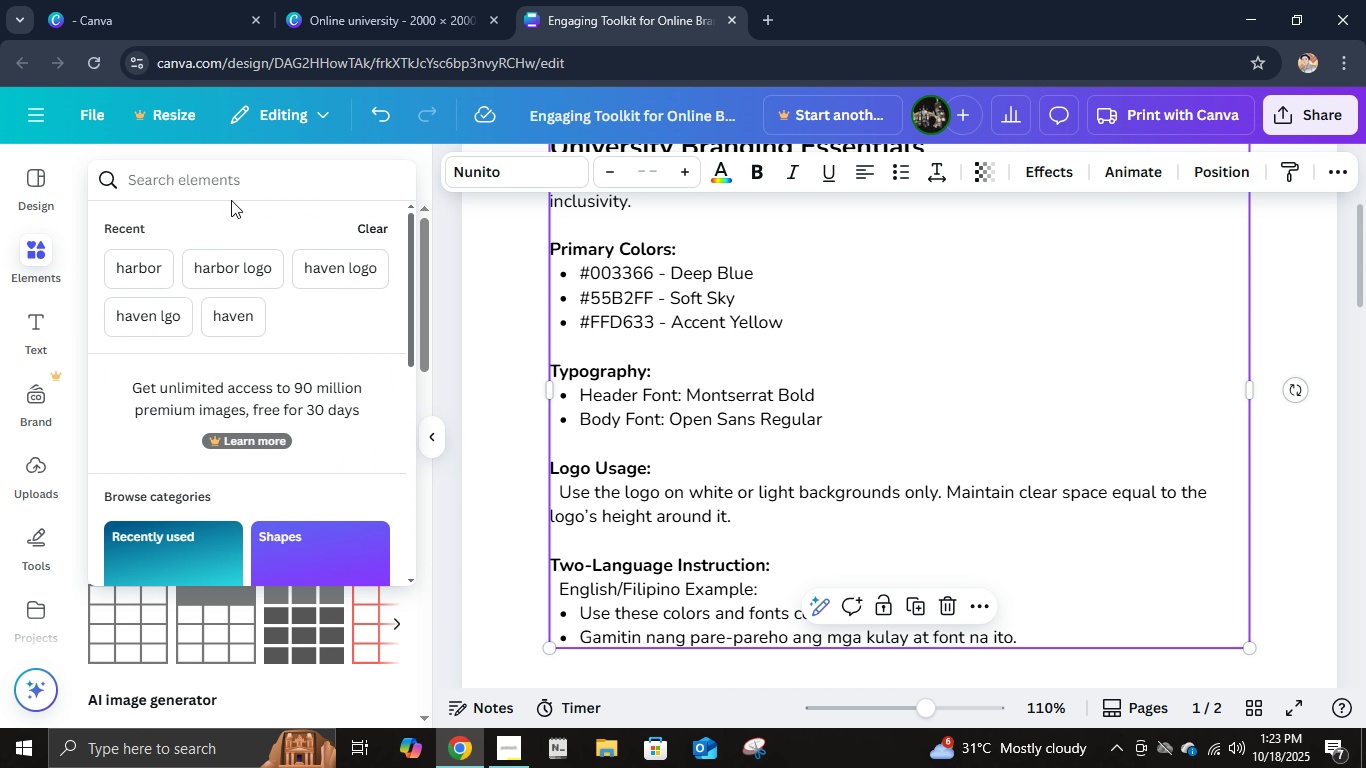 
left_click([370, 228])
 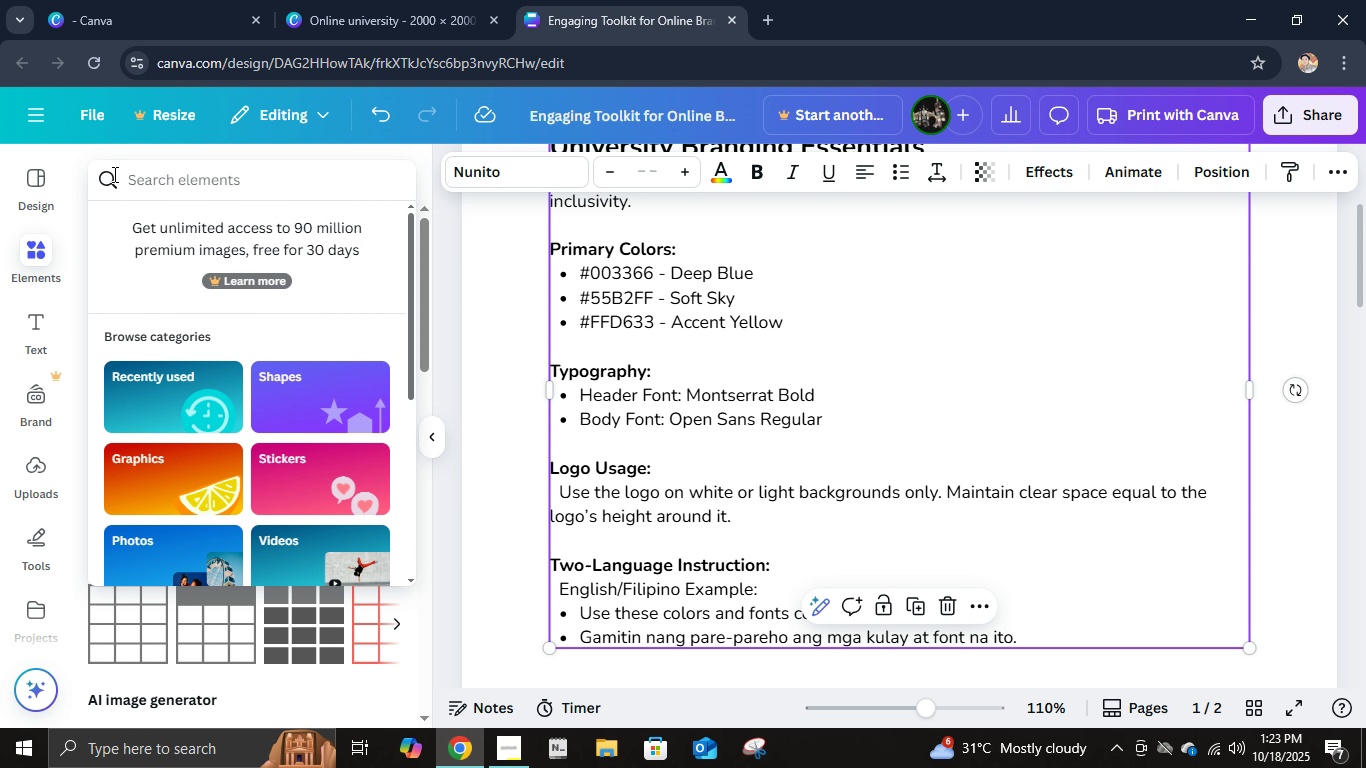 
left_click([113, 172])
 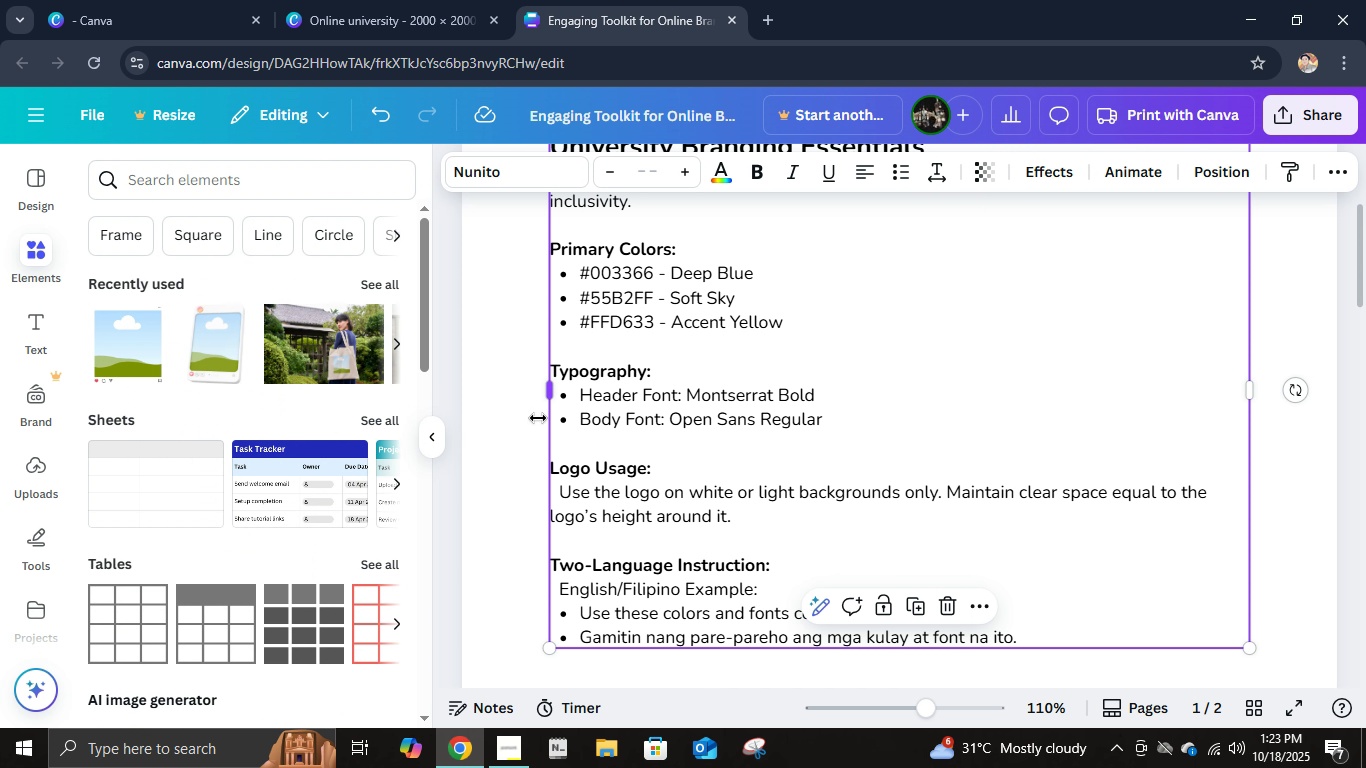 
left_click([538, 418])
 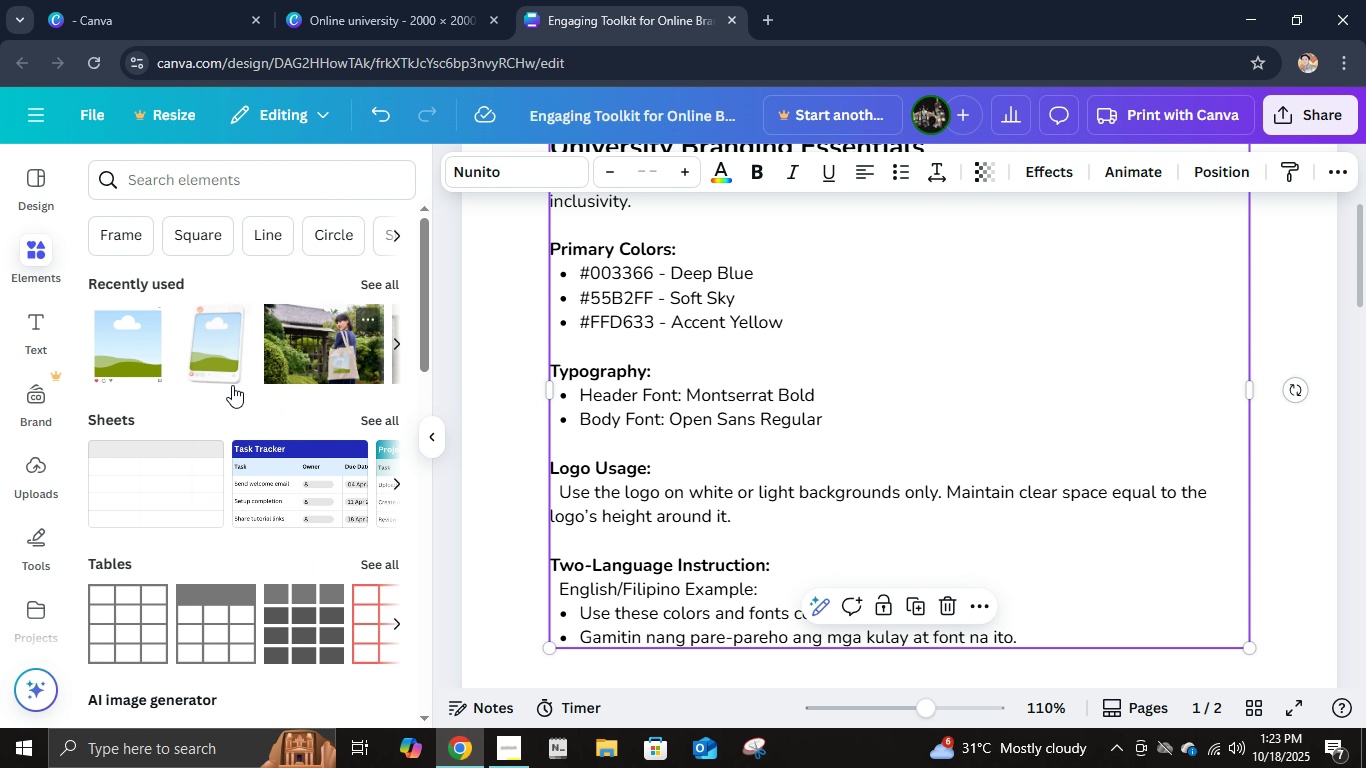 
scroll: coordinate [228, 387], scroll_direction: up, amount: 4.0
 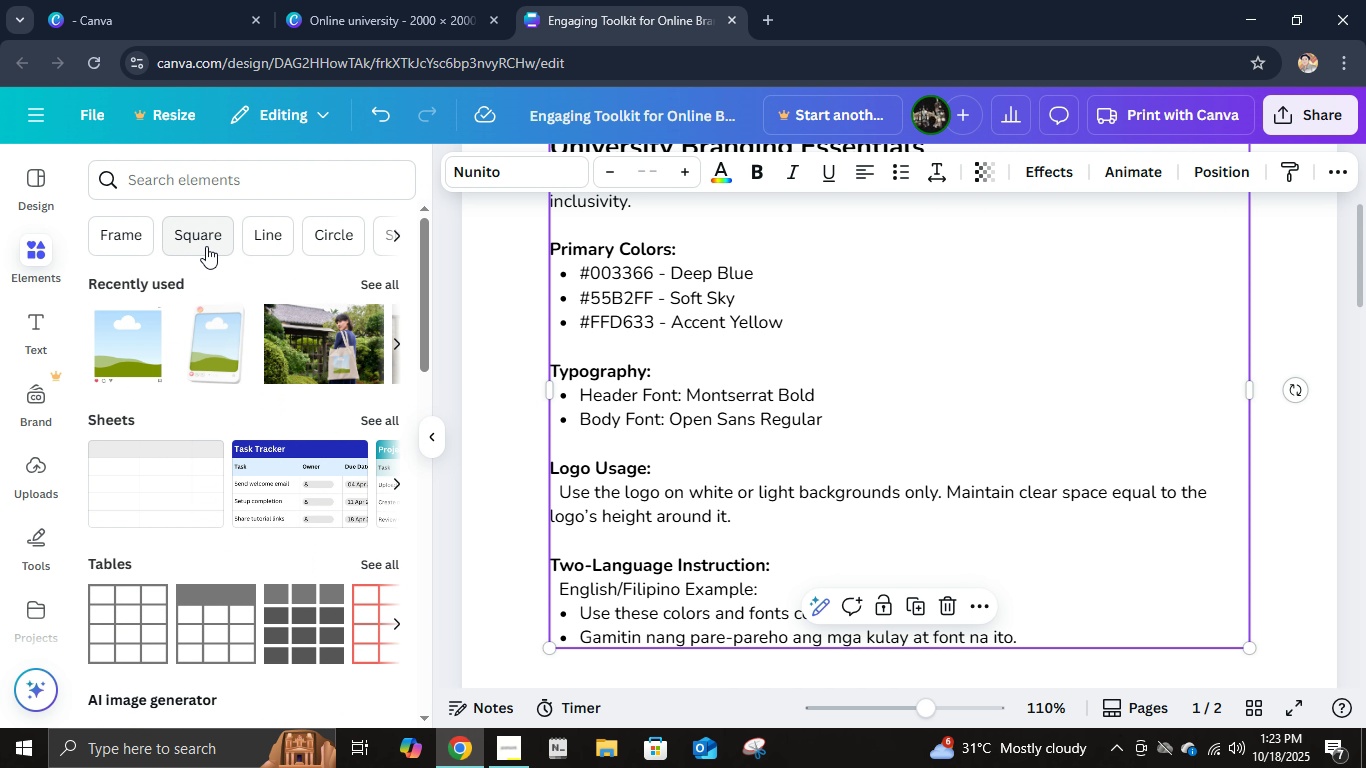 
left_click([206, 246])
 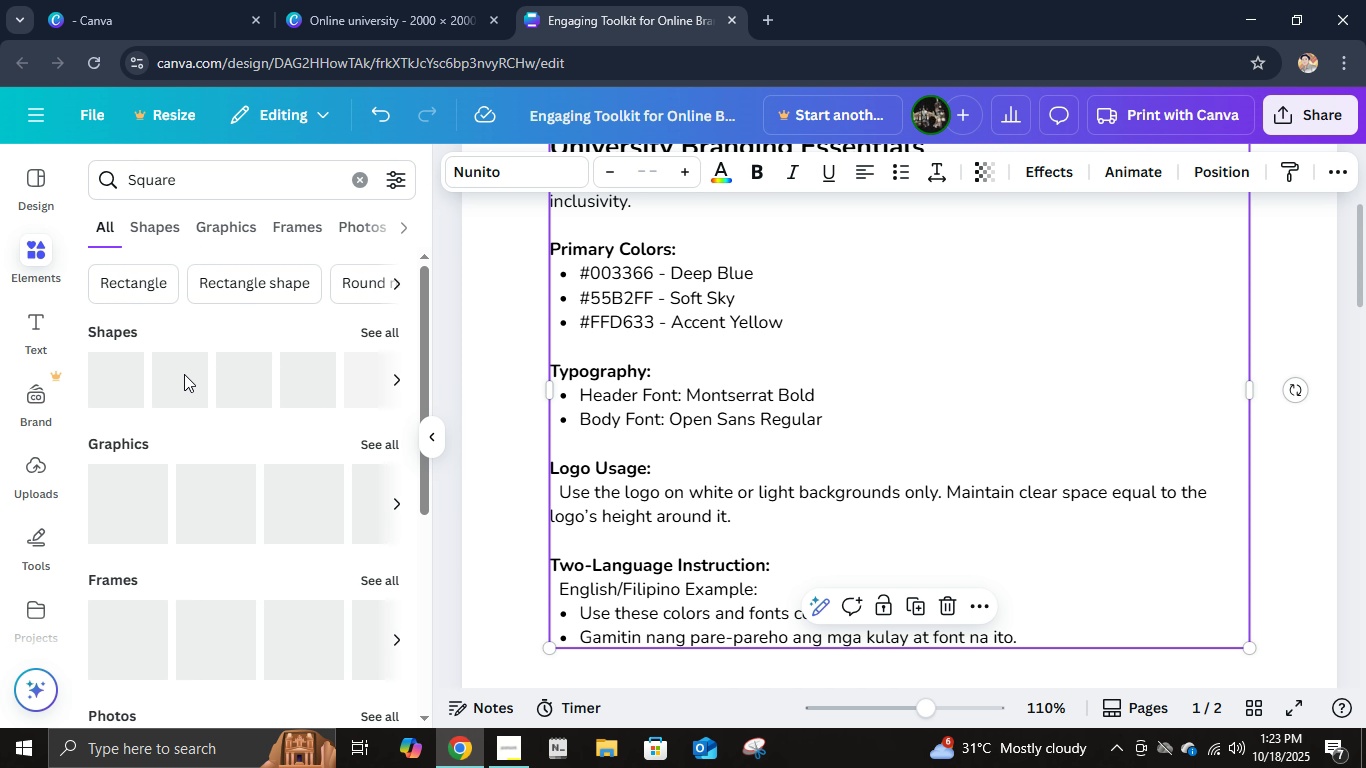 
mouse_move([120, 432])
 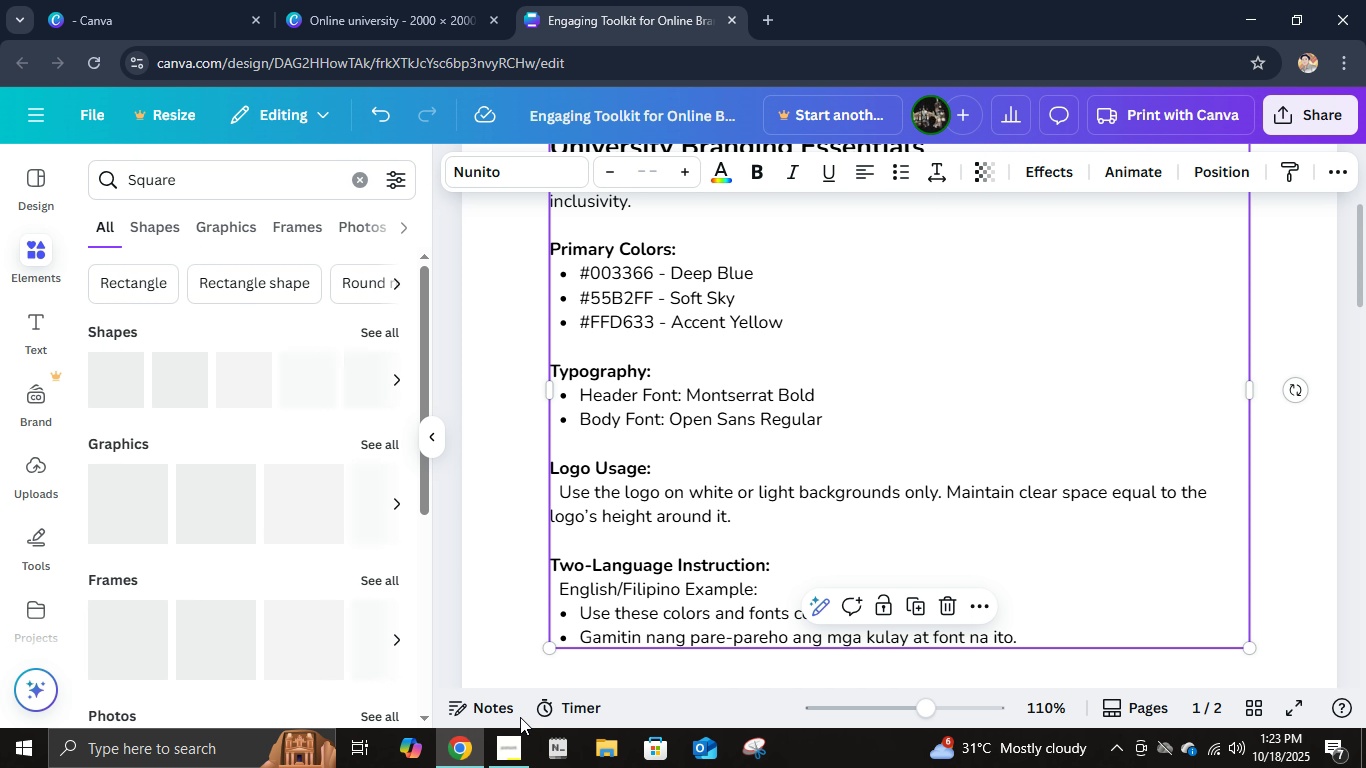 
left_click([518, 744])